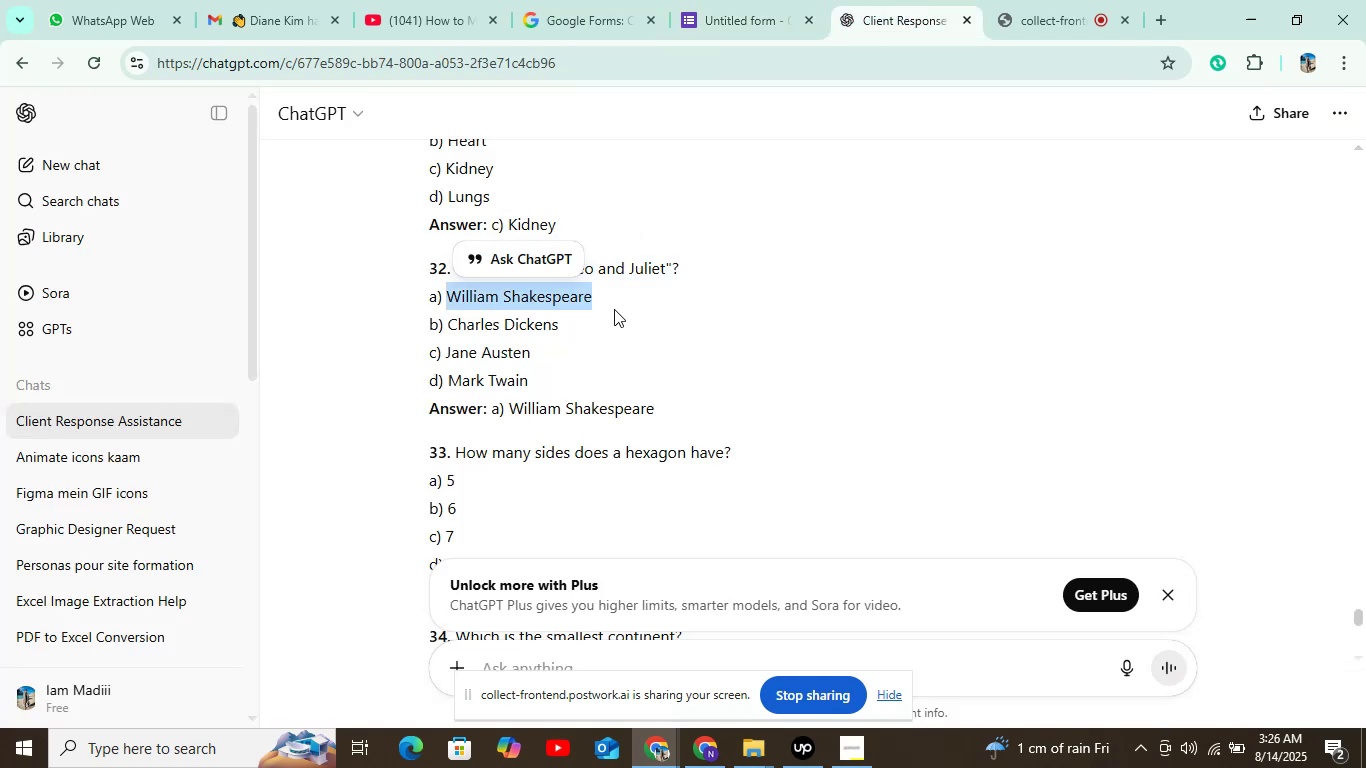 
key(Control+C)
 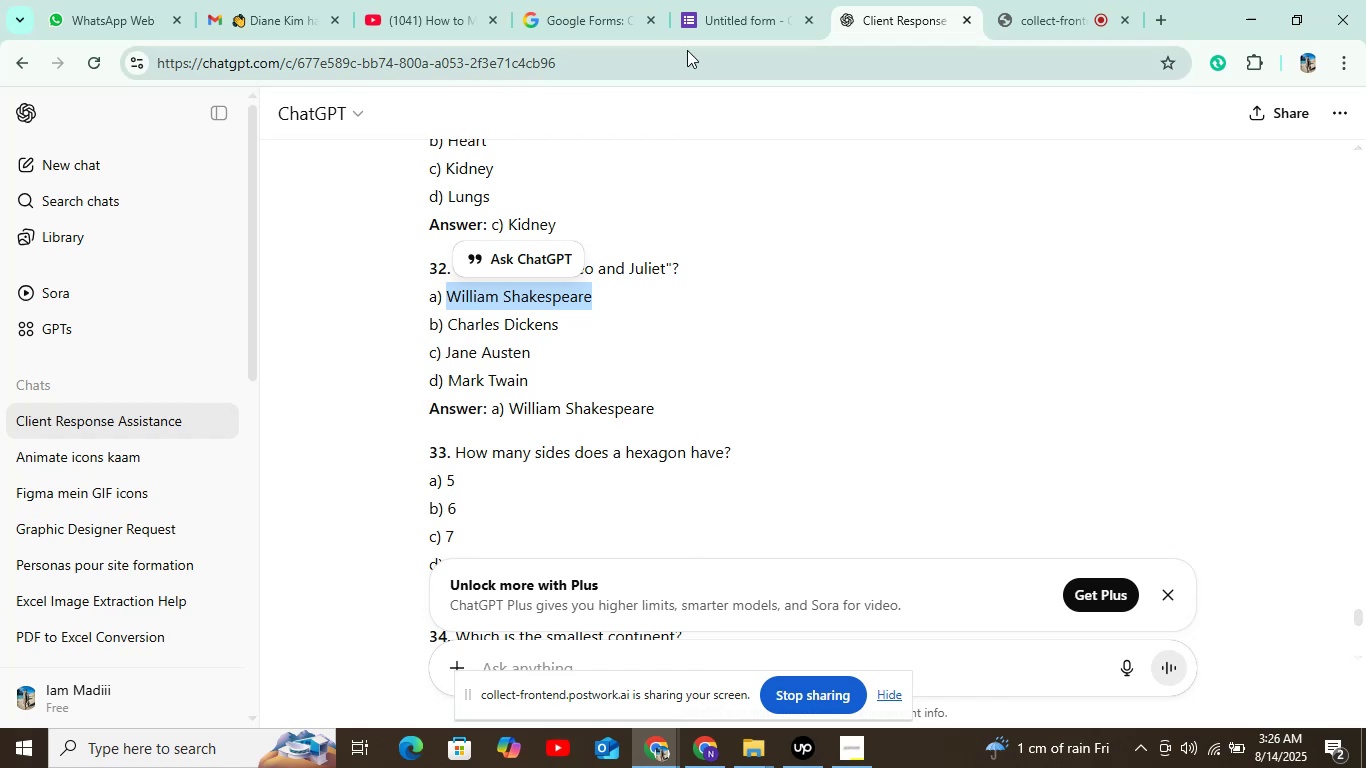 
left_click([725, 22])
 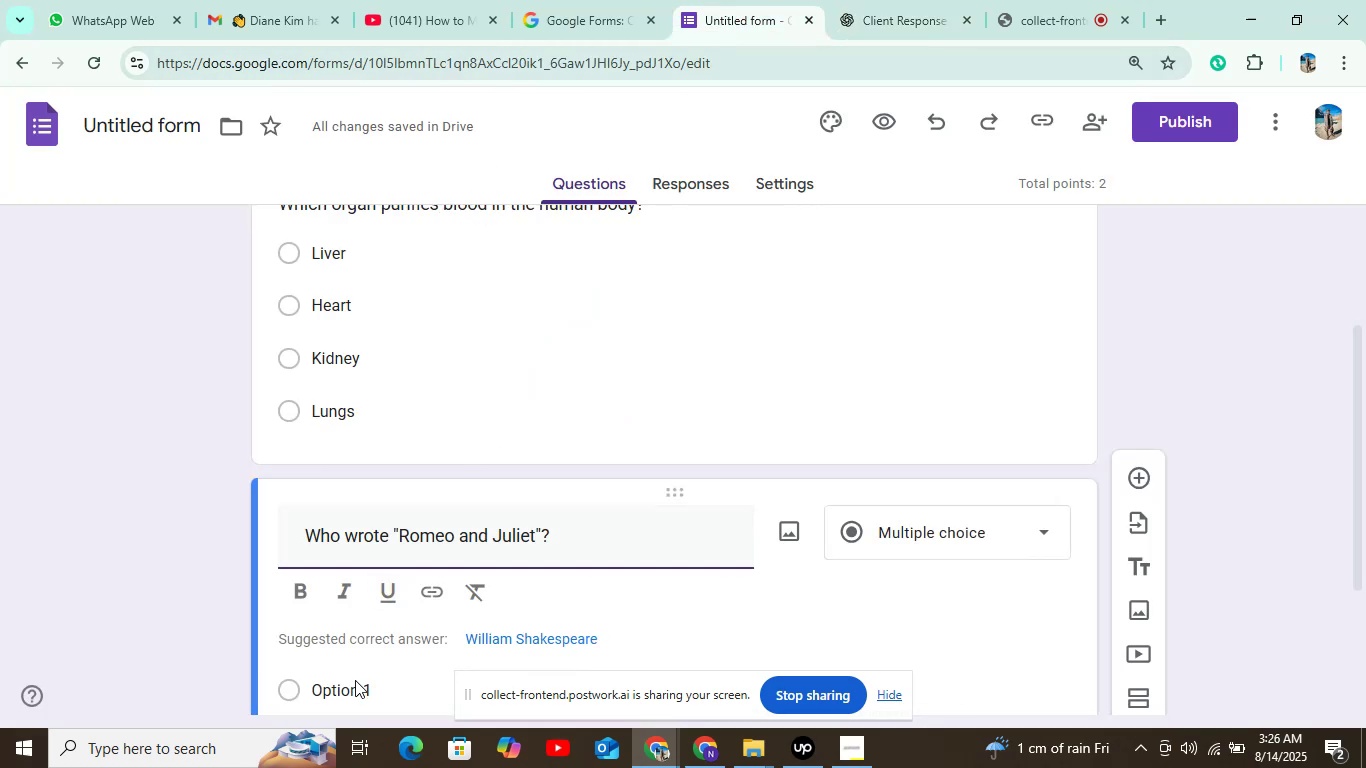 
left_click([381, 688])
 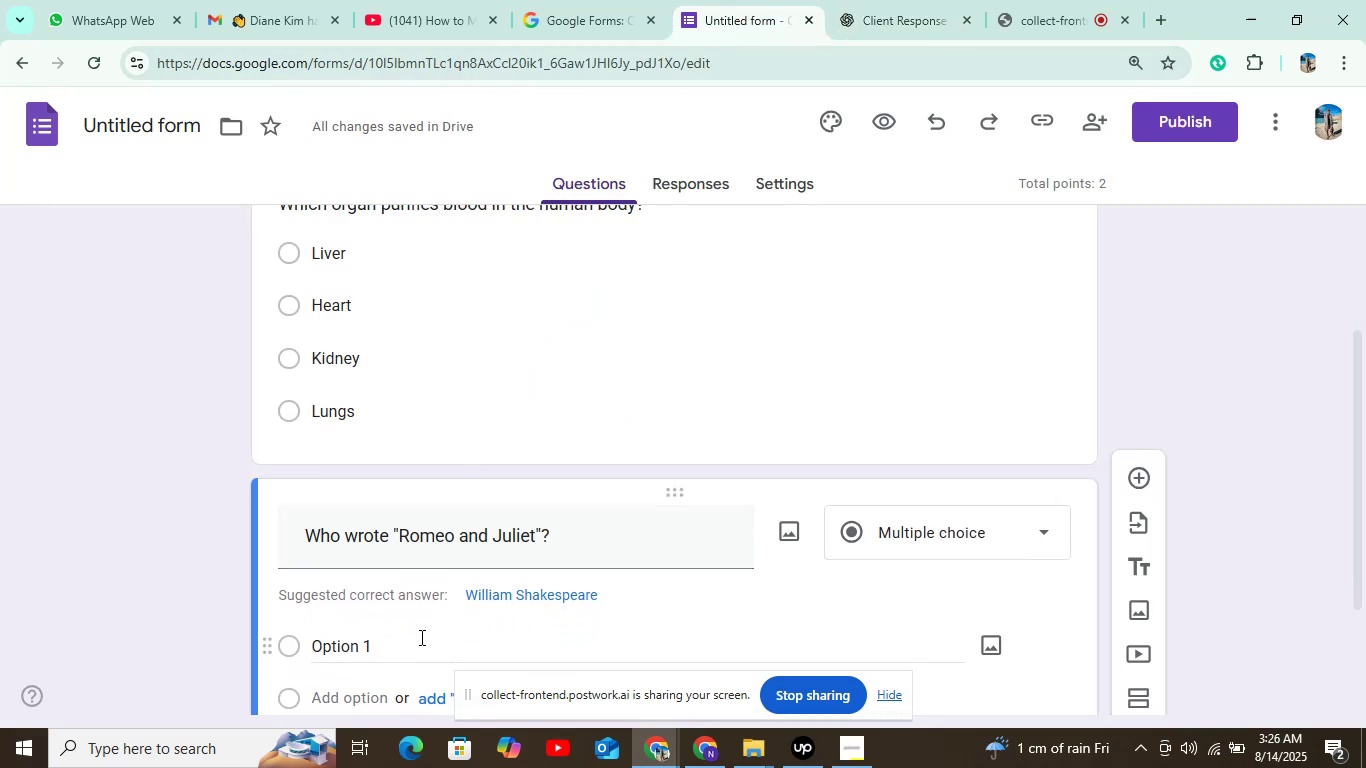 
left_click([398, 648])
 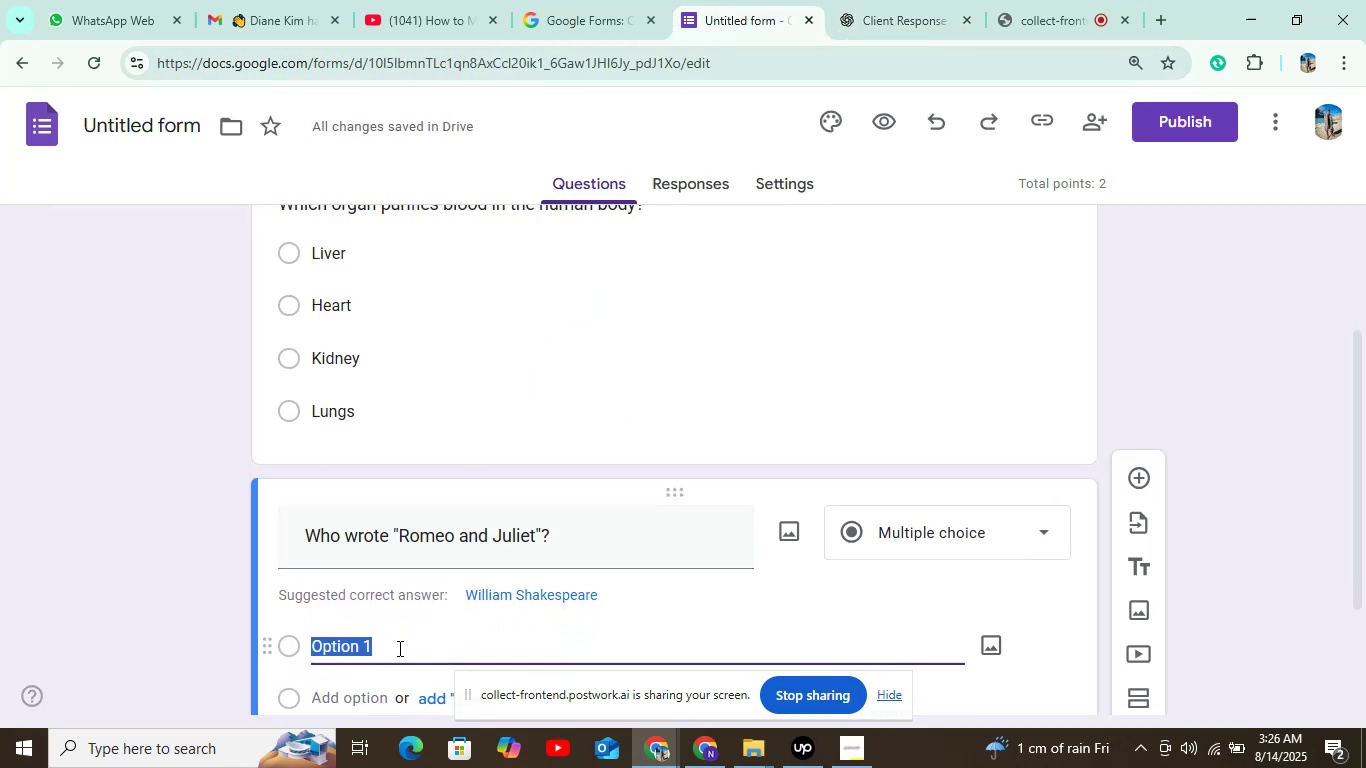 
key(Control+V)
 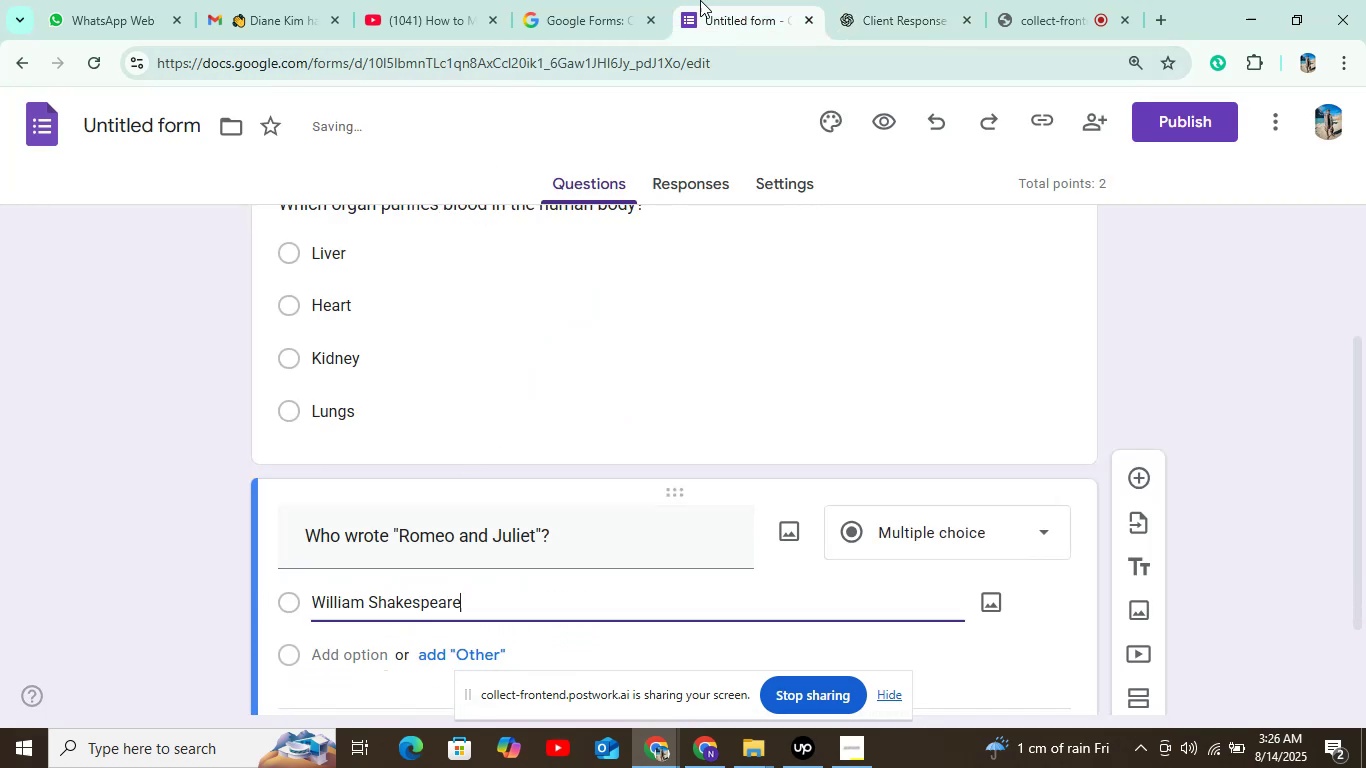 
left_click([916, 13])
 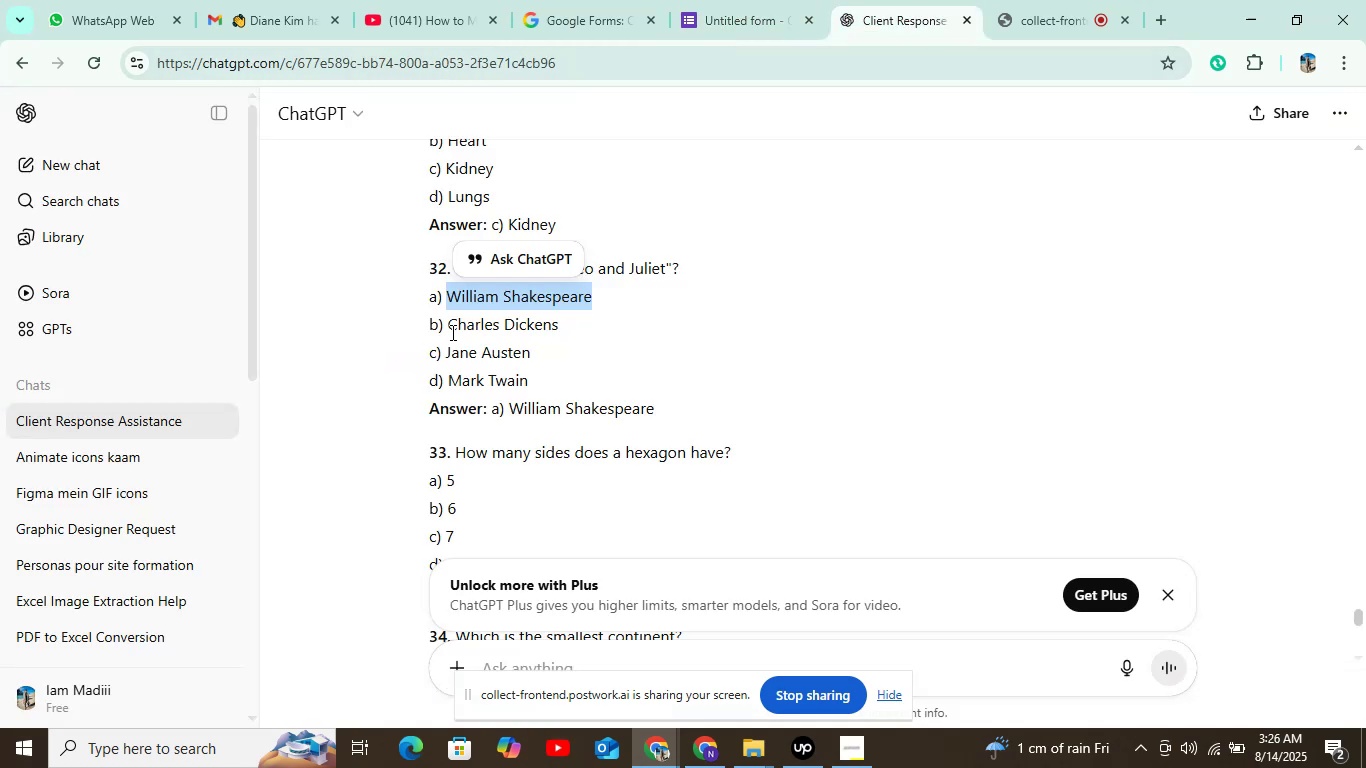 
left_click_drag(start_coordinate=[448, 325], to_coordinate=[577, 327])
 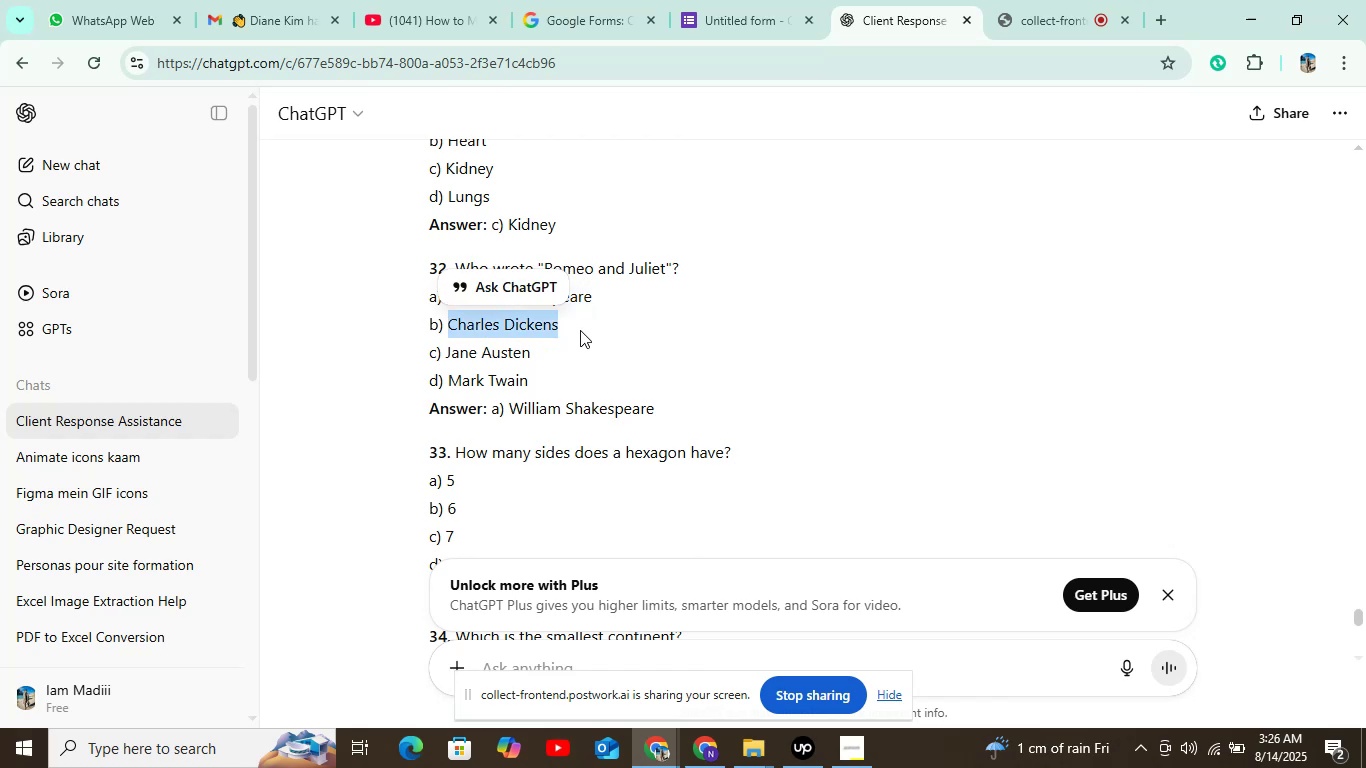 
key(Control+C)
 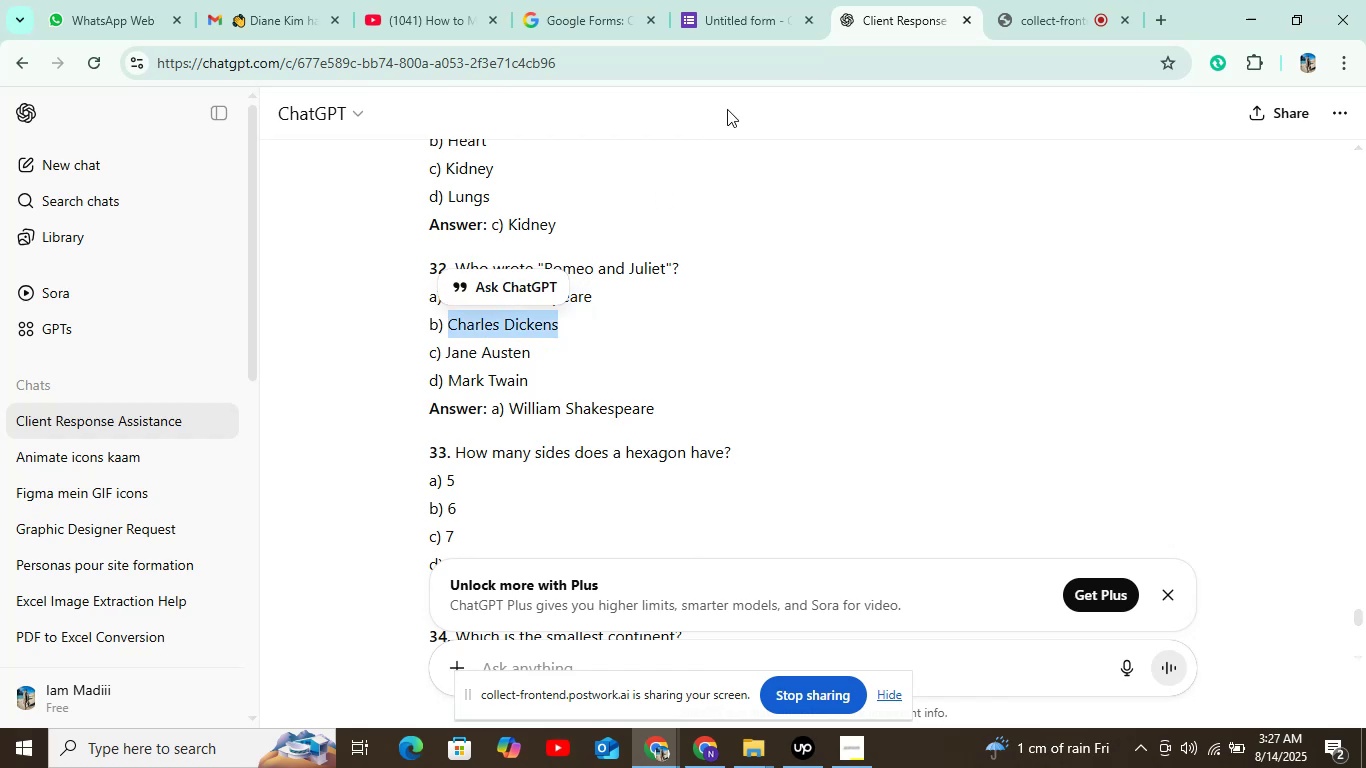 
left_click([738, 1])
 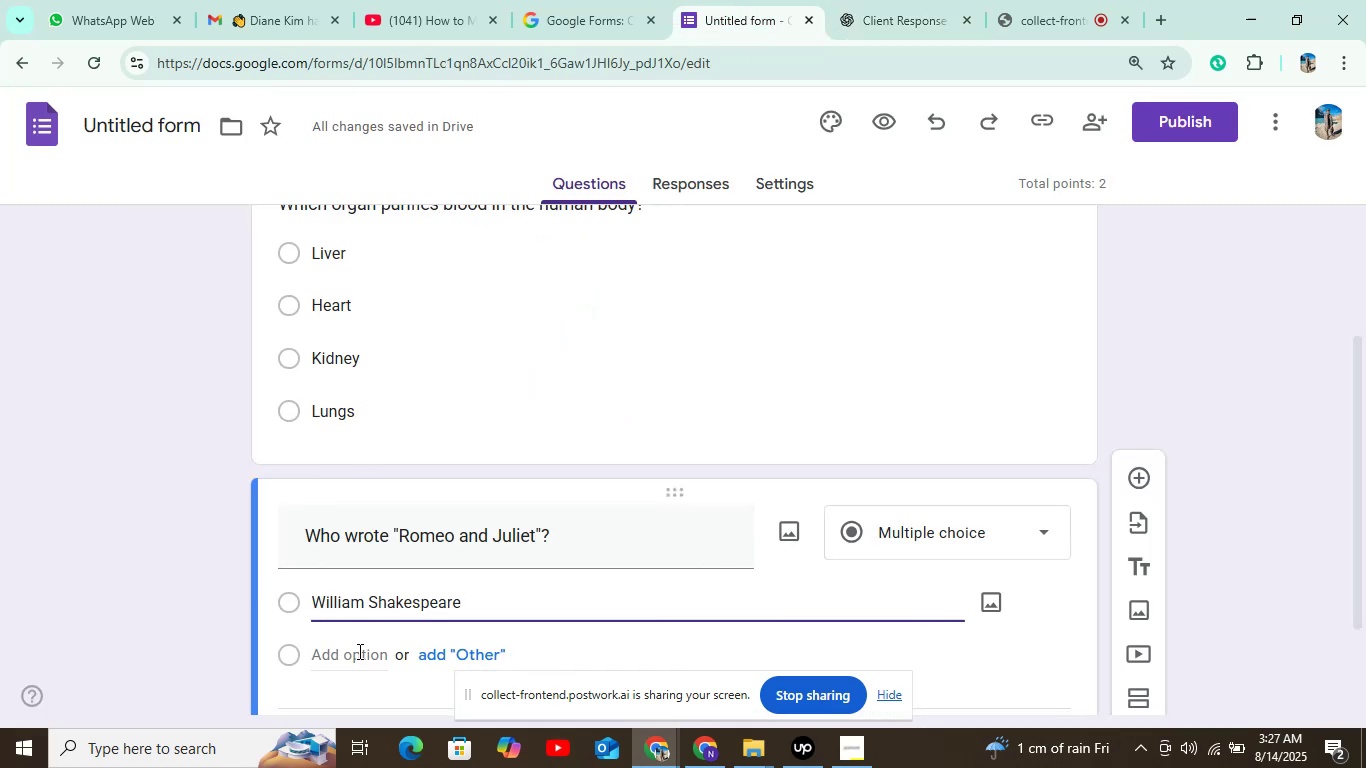 
left_click([363, 657])
 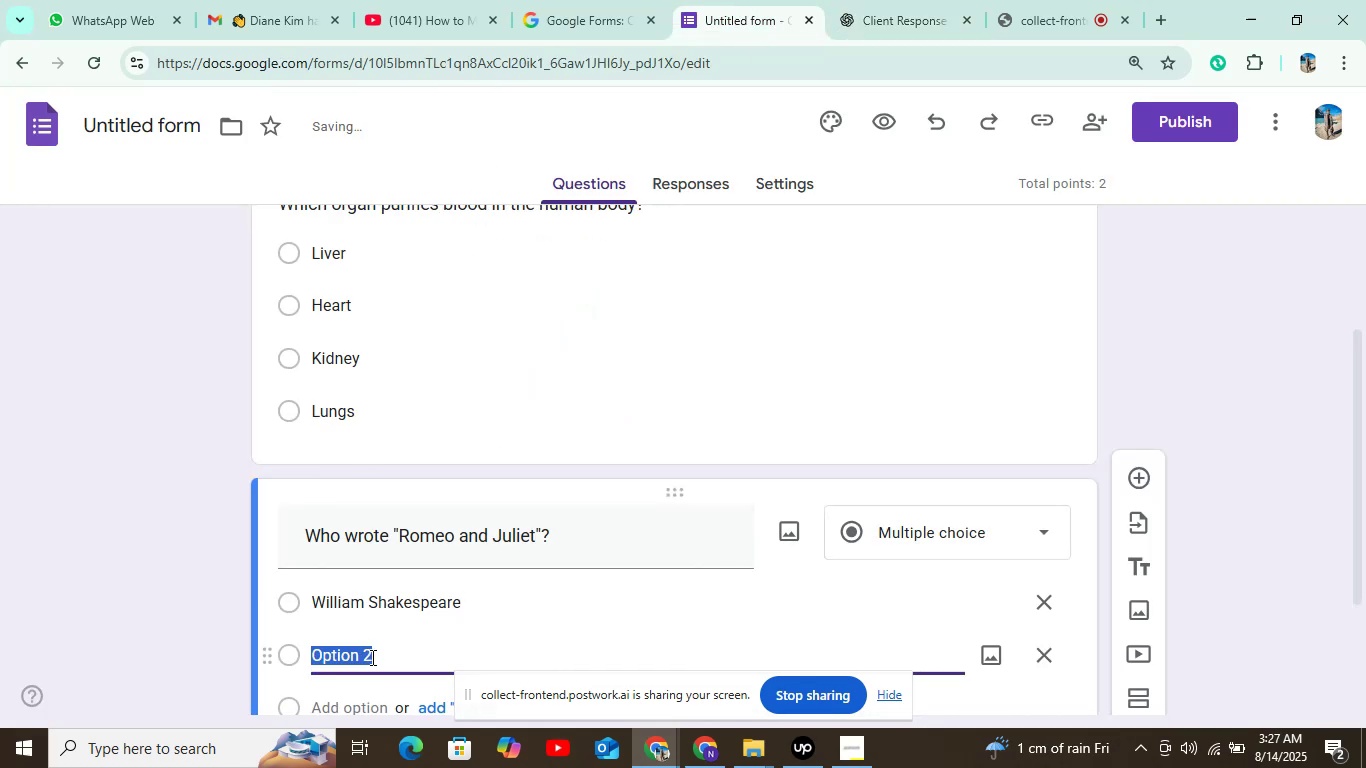 
key(Control+V)
 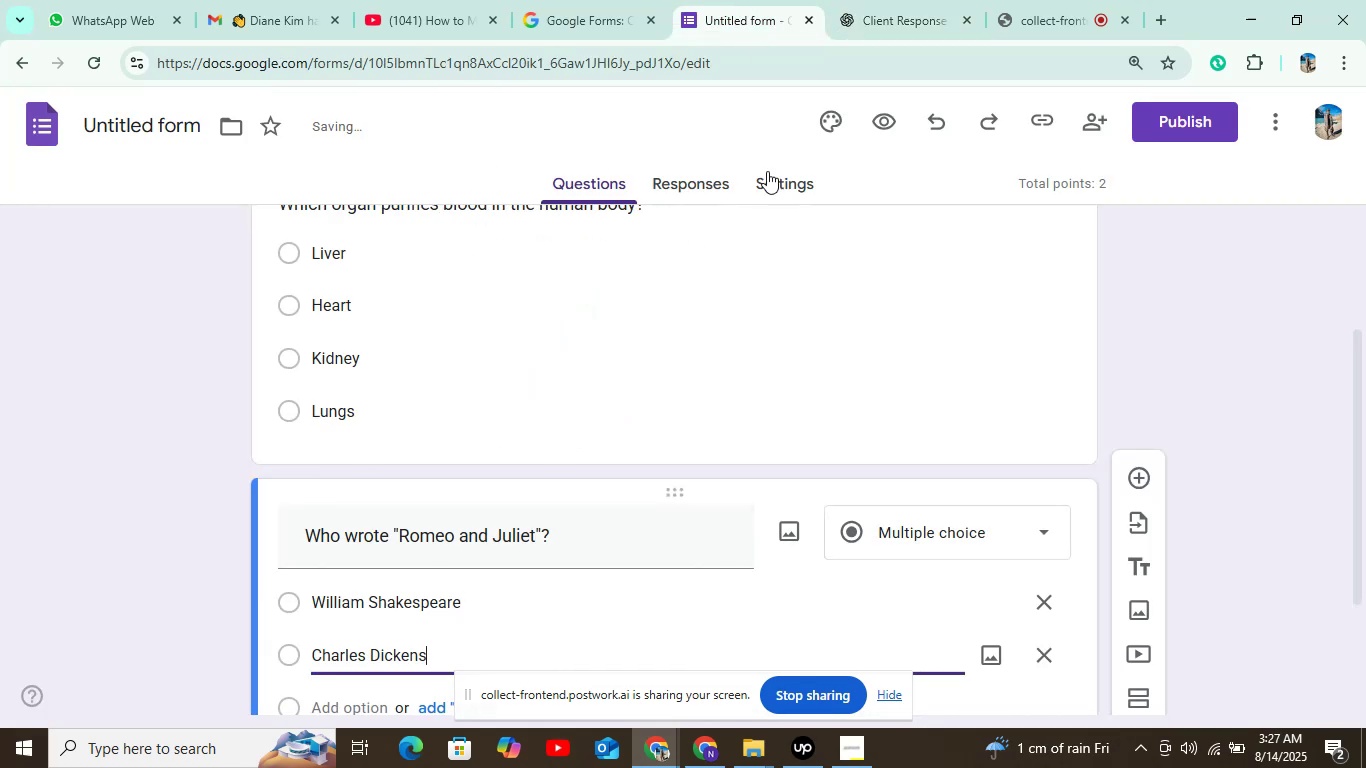 
scroll: coordinate [666, 373], scroll_direction: down, amount: 1.0
 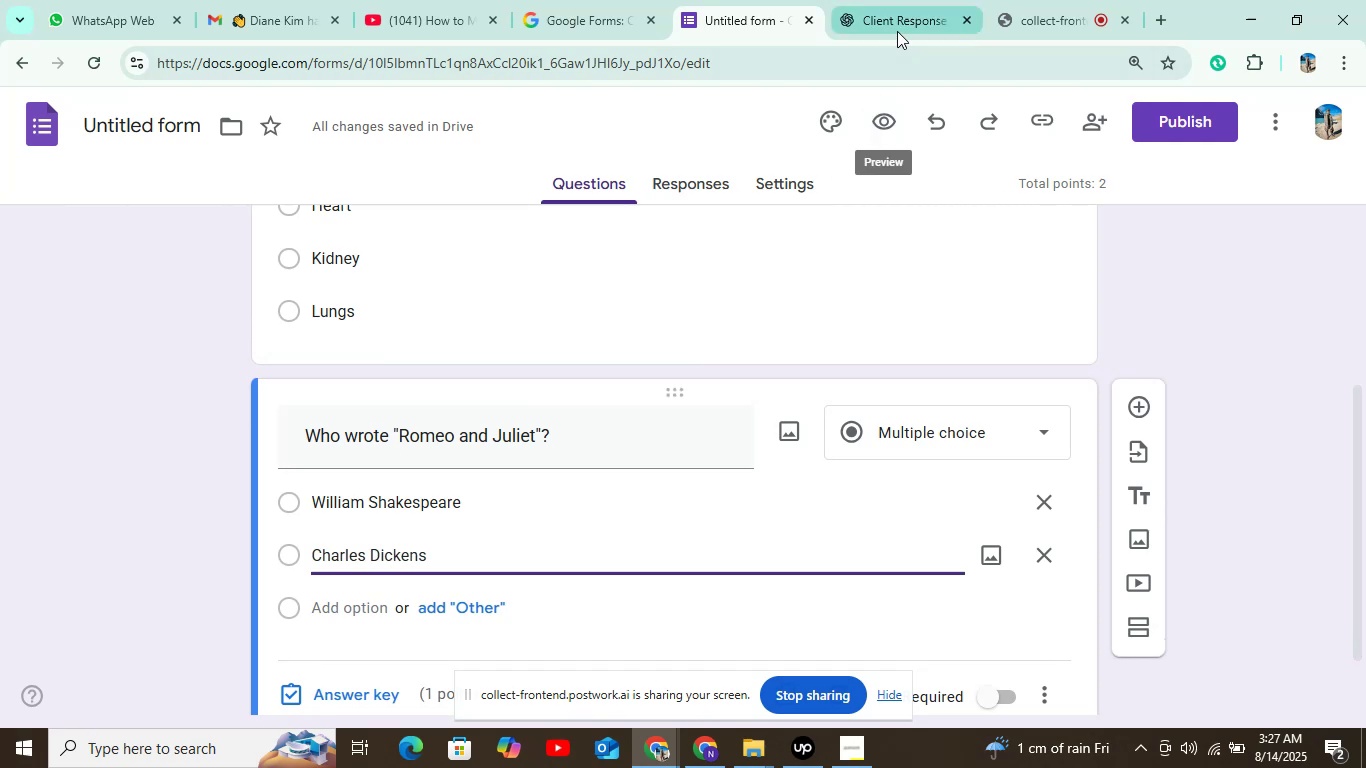 
left_click([897, 25])
 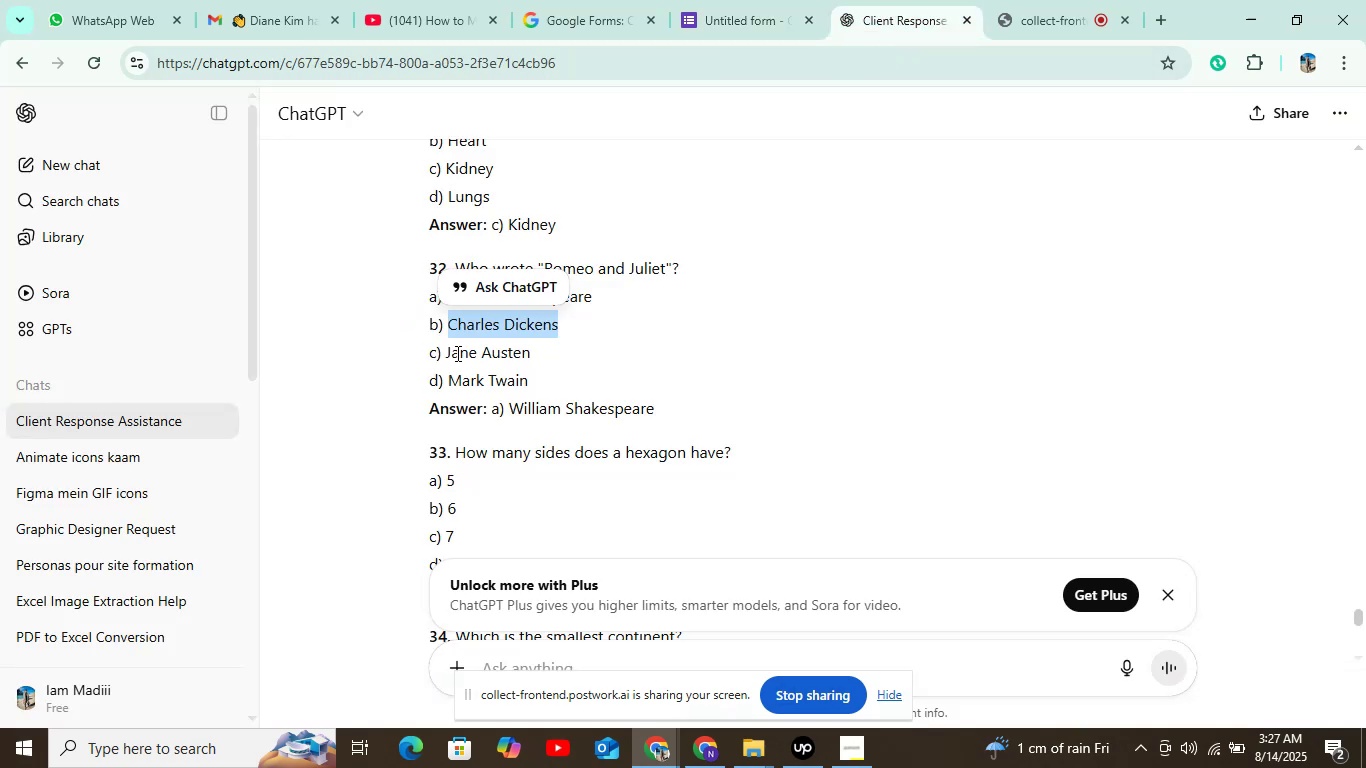 
left_click_drag(start_coordinate=[447, 351], to_coordinate=[633, 353])
 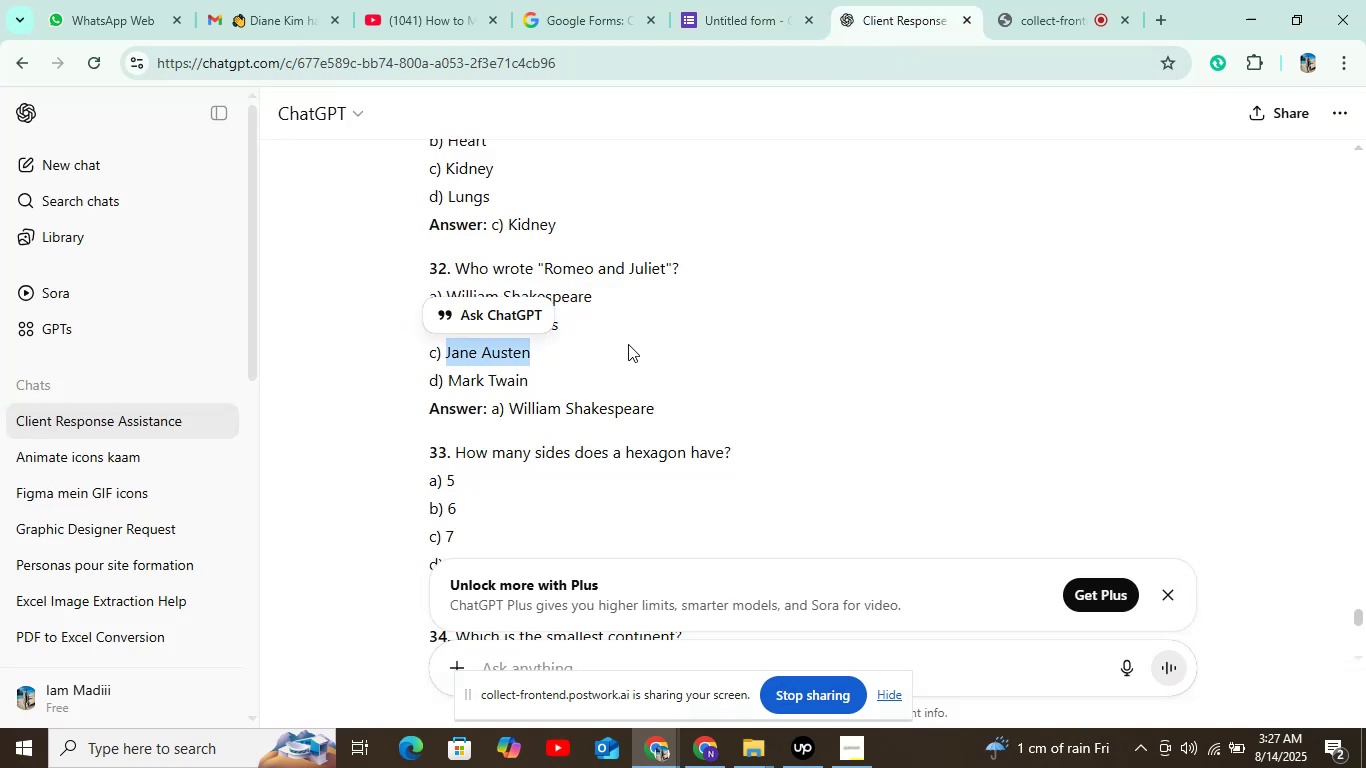 
key(Control+C)
 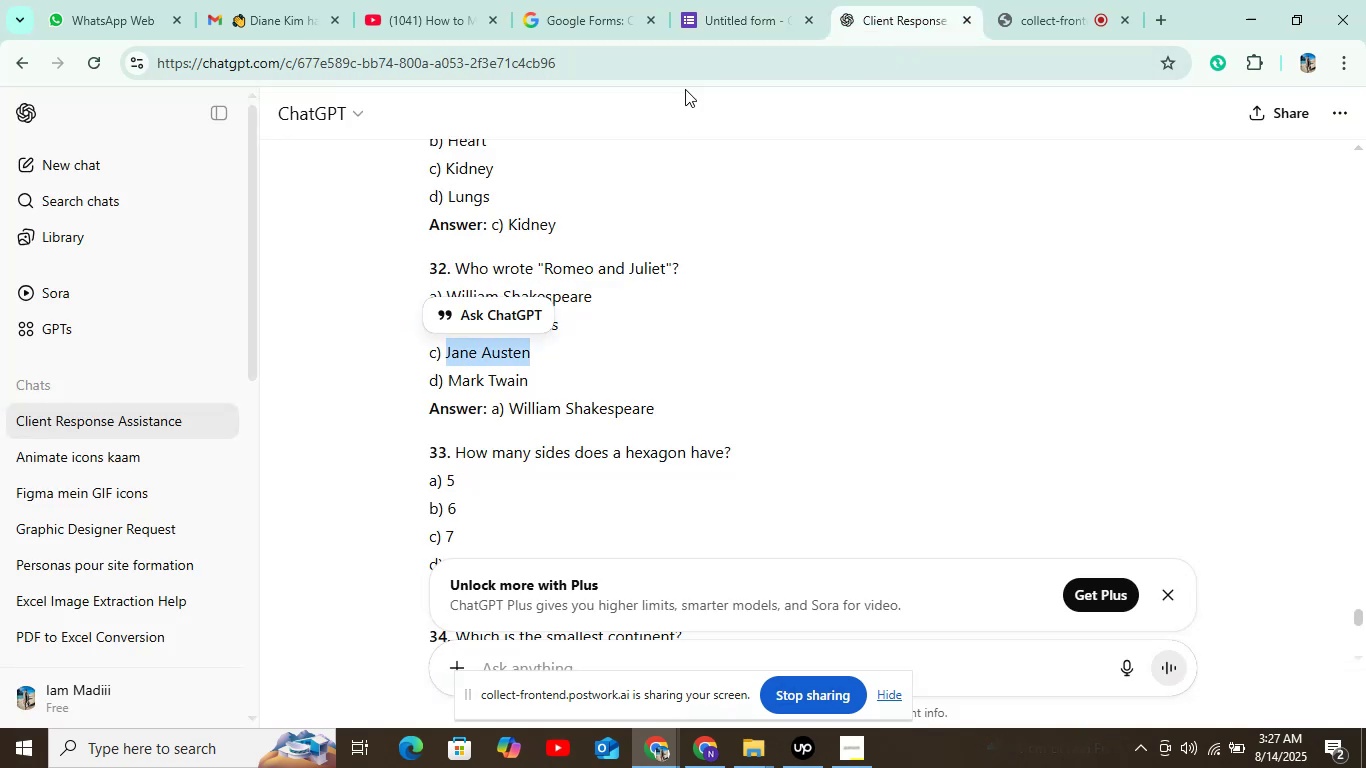 
left_click([723, 20])
 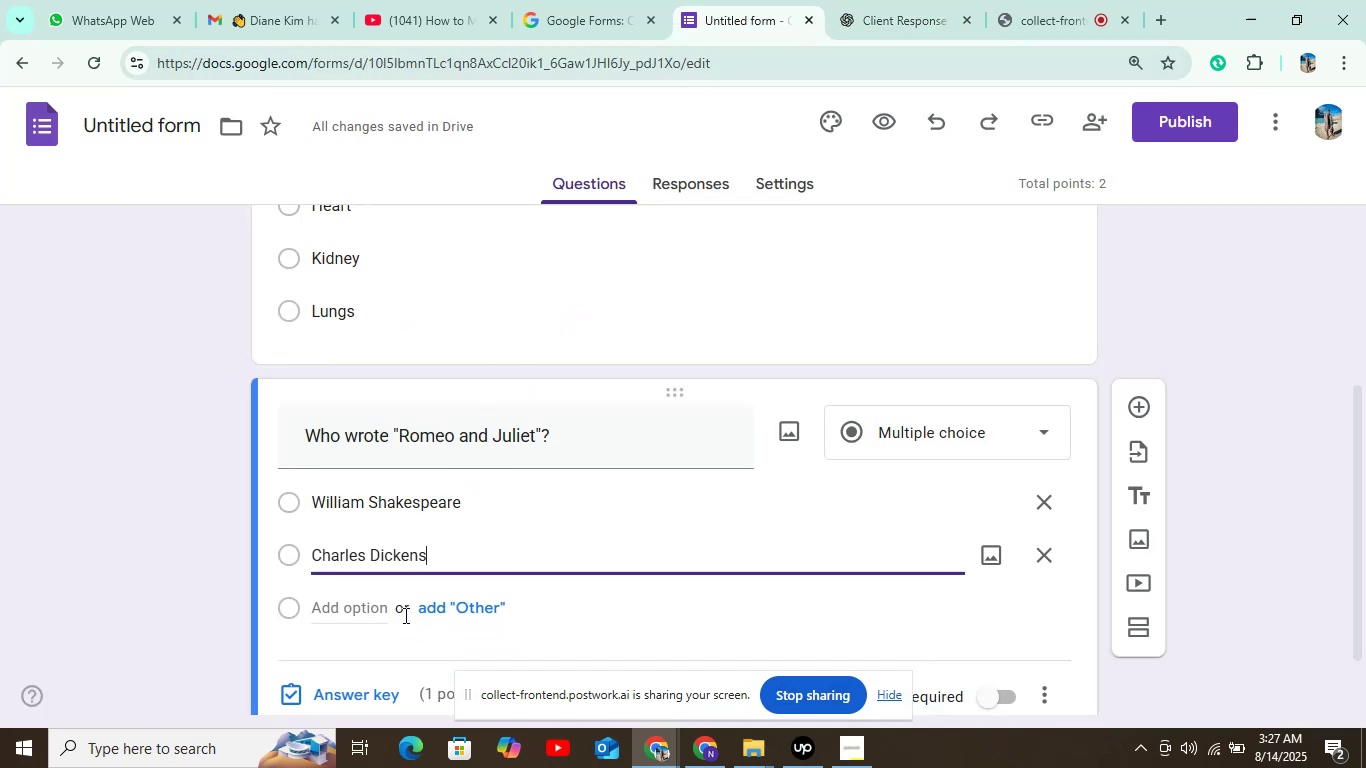 
left_click([387, 609])
 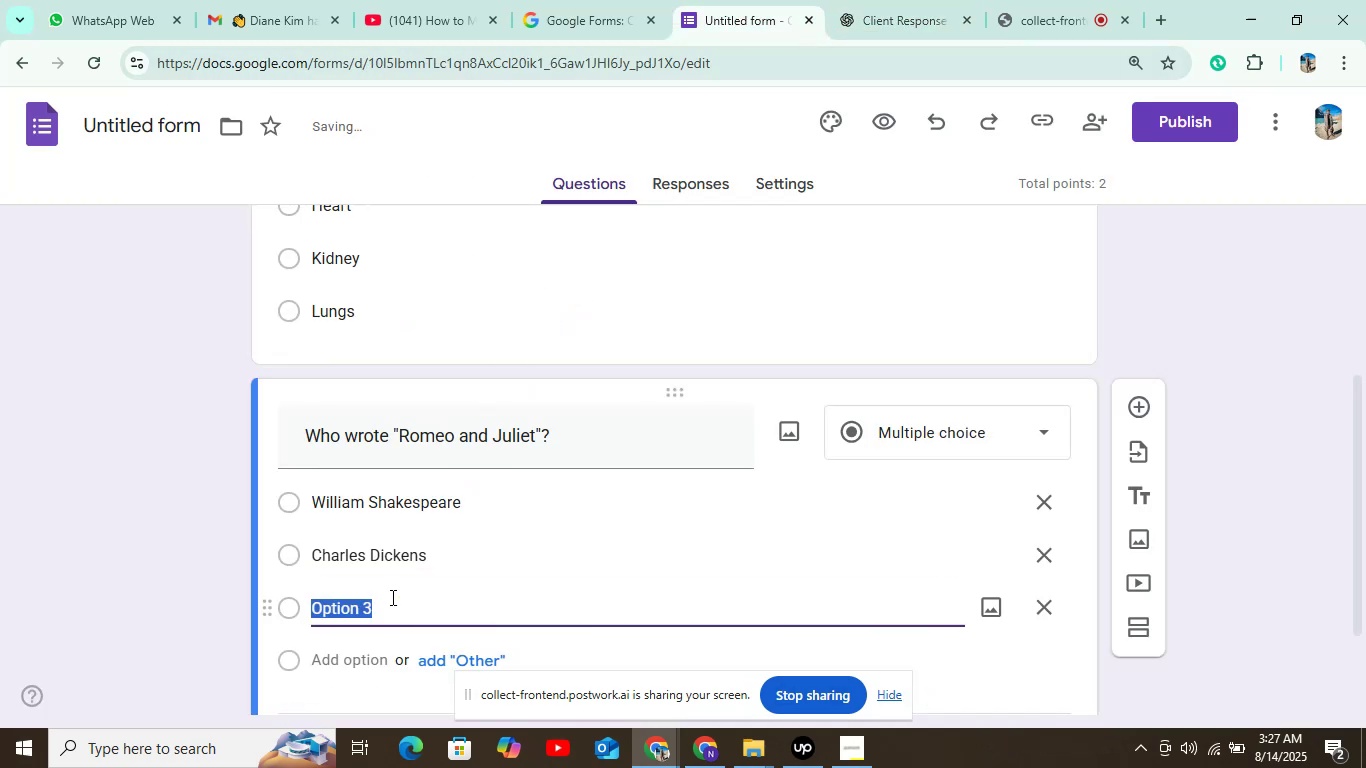 
key(Control+V)
 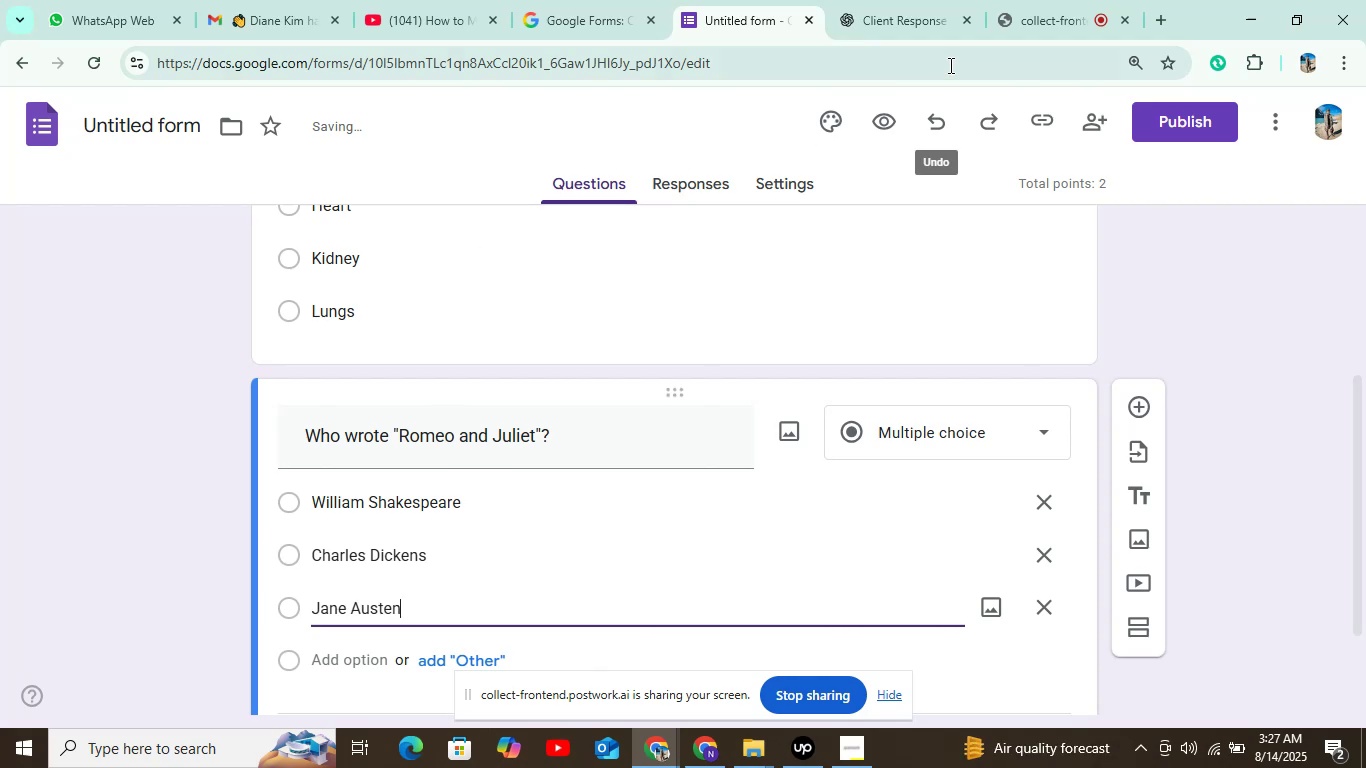 
left_click([861, 31])
 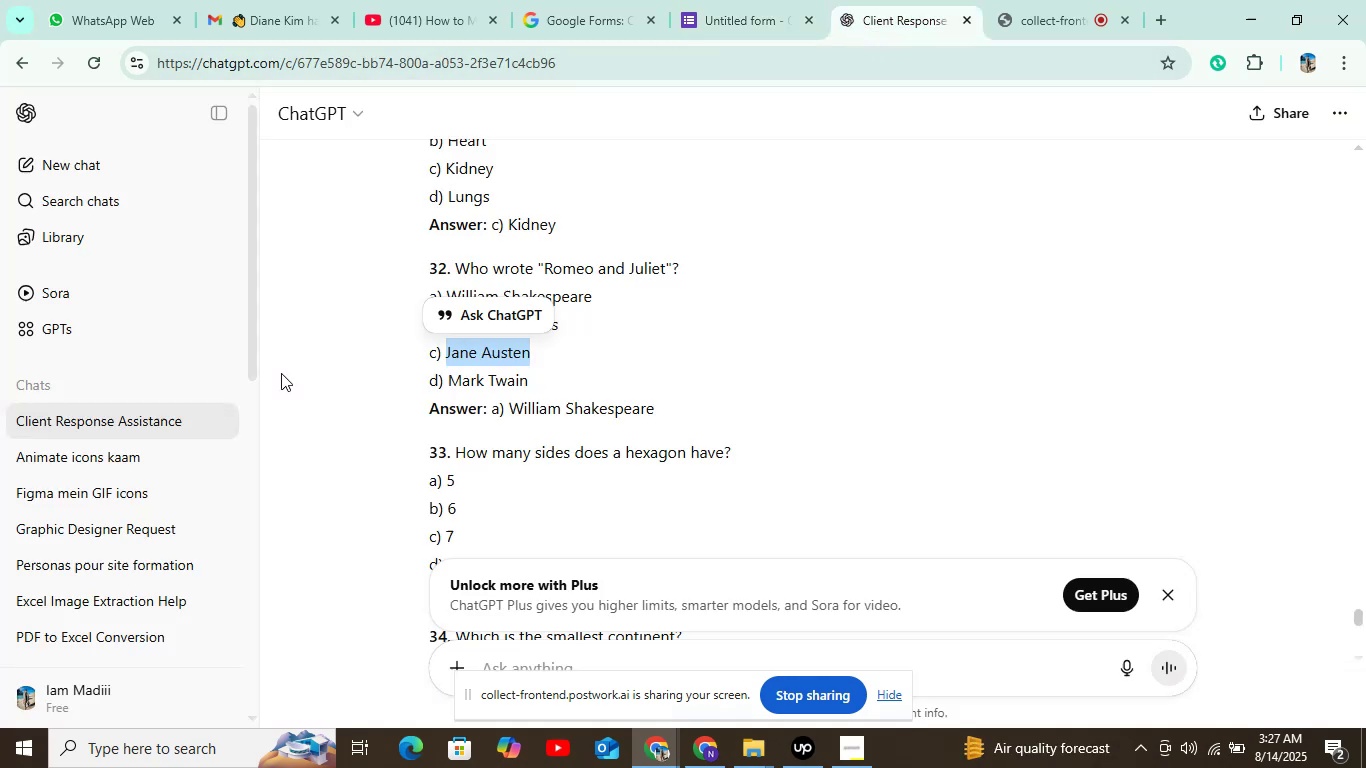 
scroll: coordinate [287, 372], scroll_direction: down, amount: 1.0
 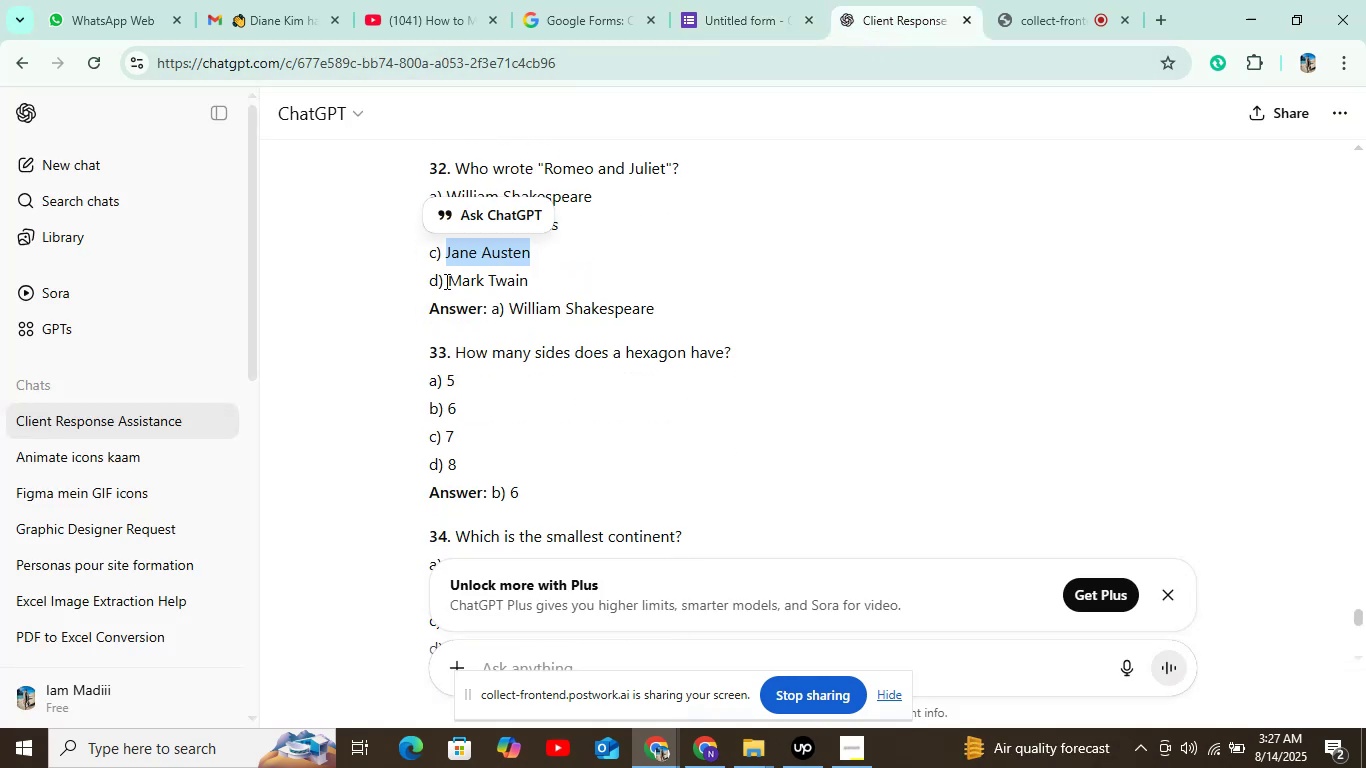 
left_click_drag(start_coordinate=[444, 280], to_coordinate=[543, 280])
 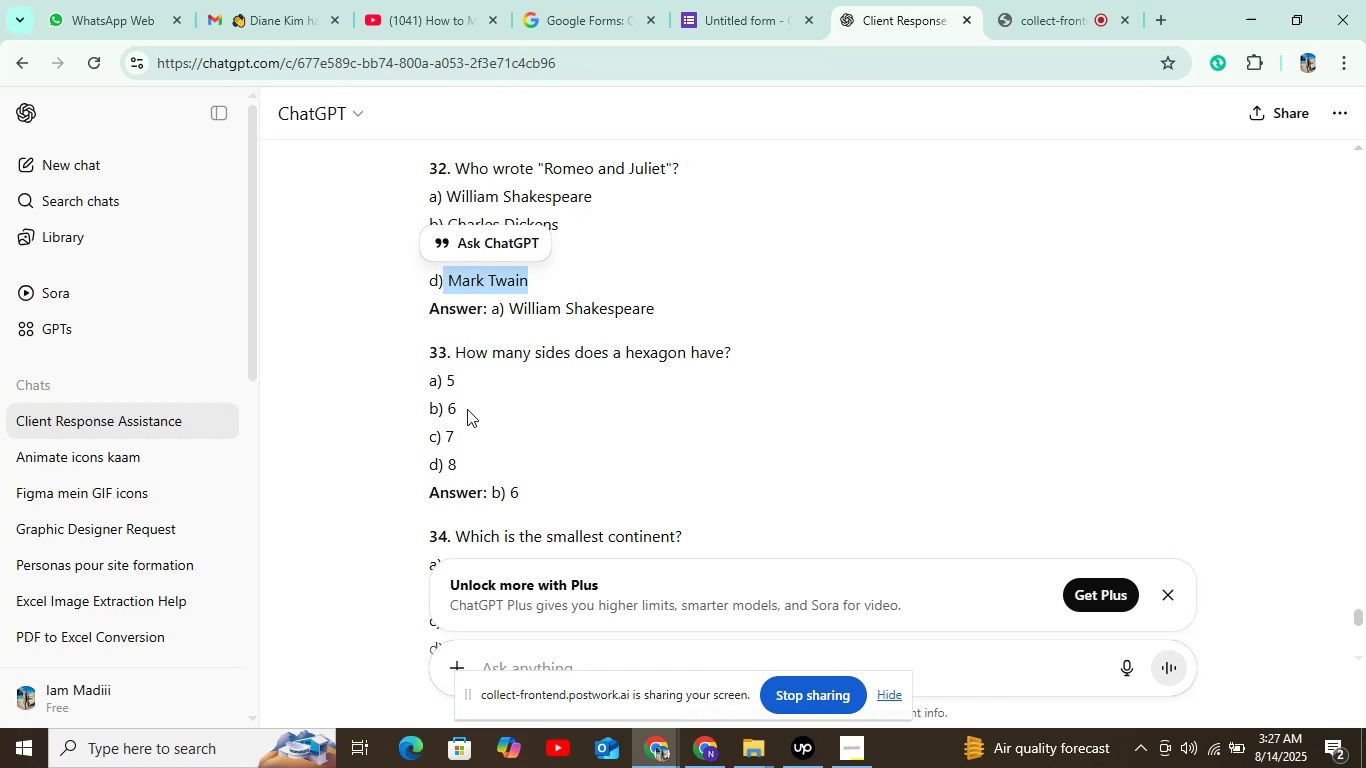 
key(Control+C)
 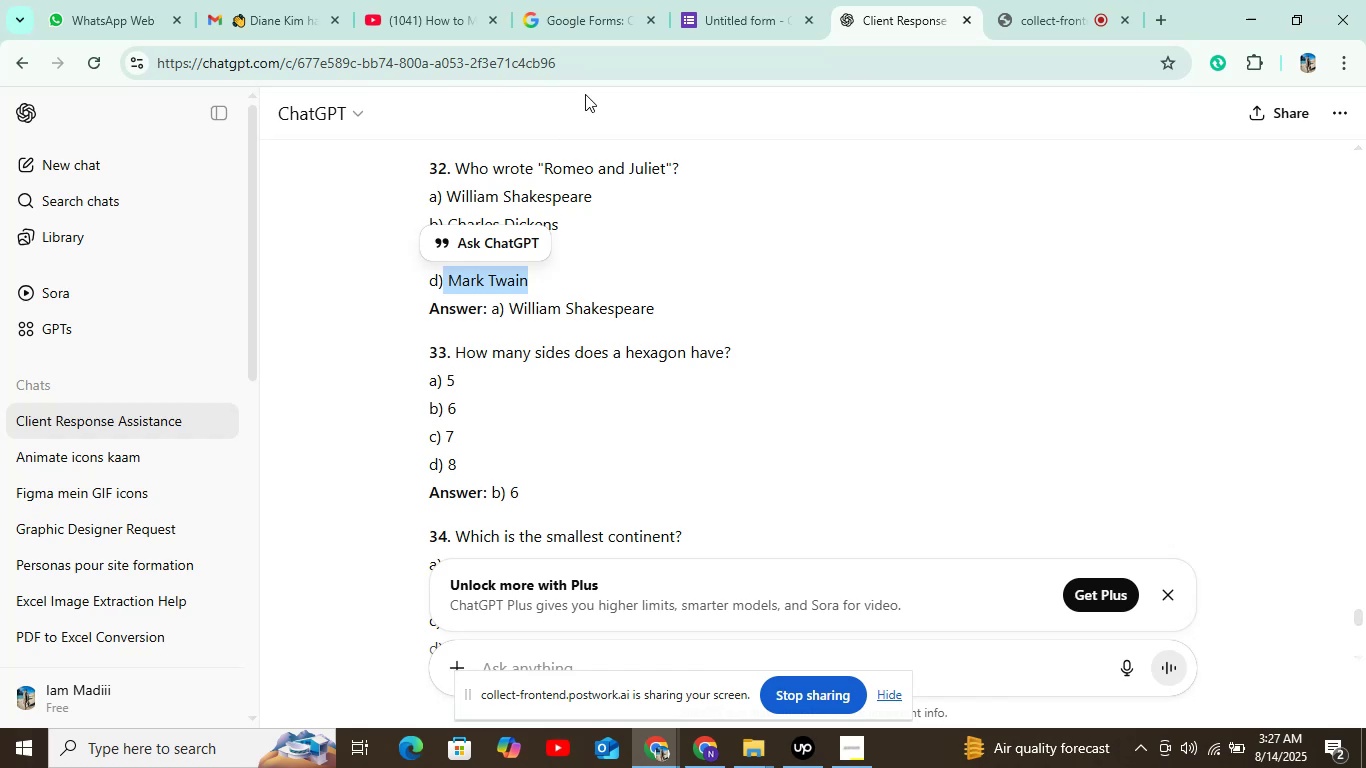 
left_click([751, 0])
 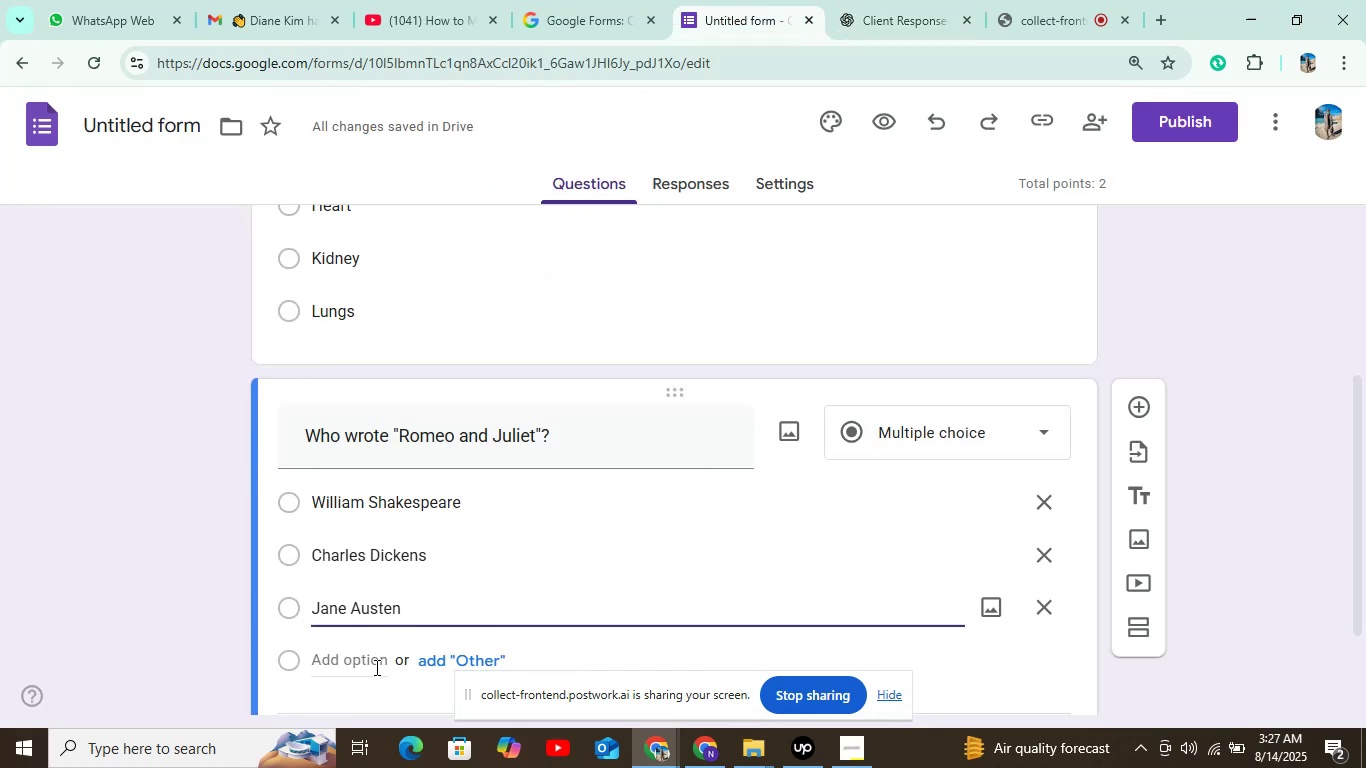 
left_click([389, 654])
 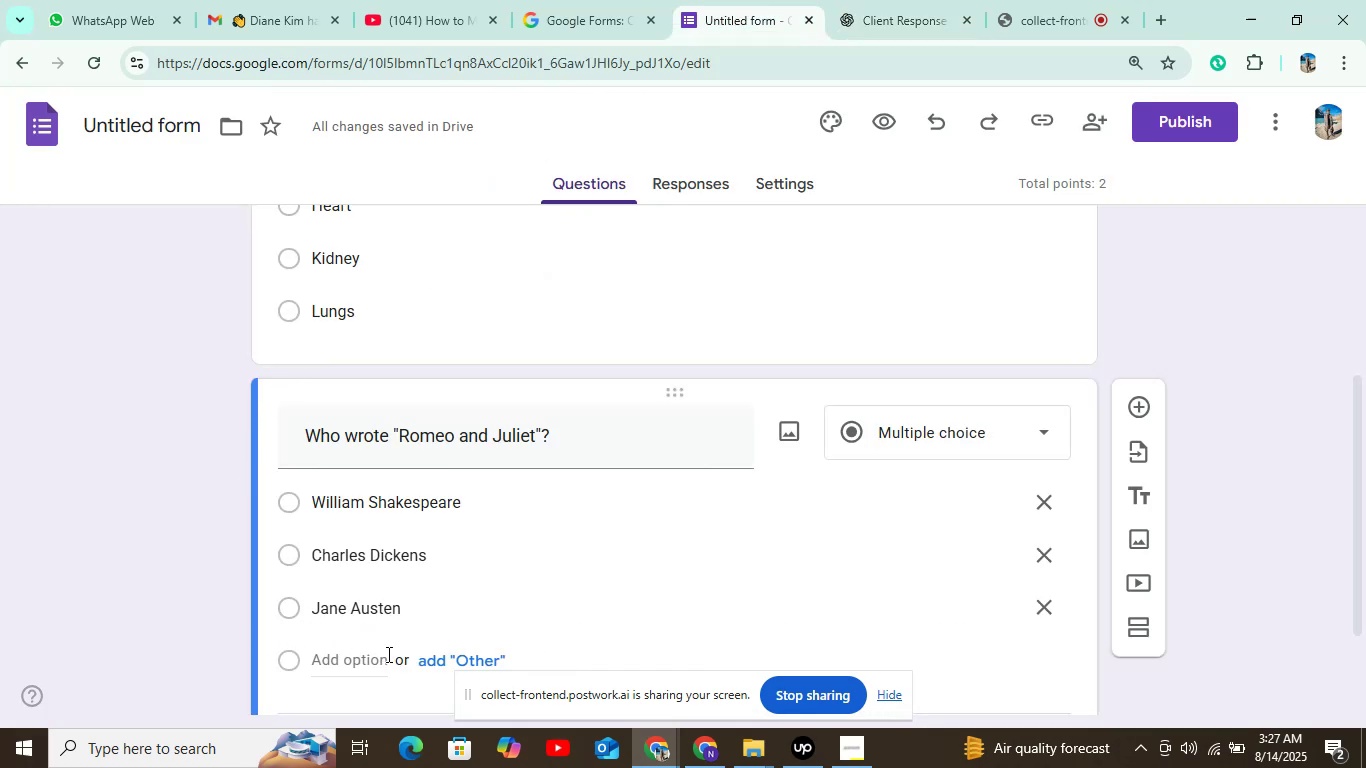 
left_click([381, 655])
 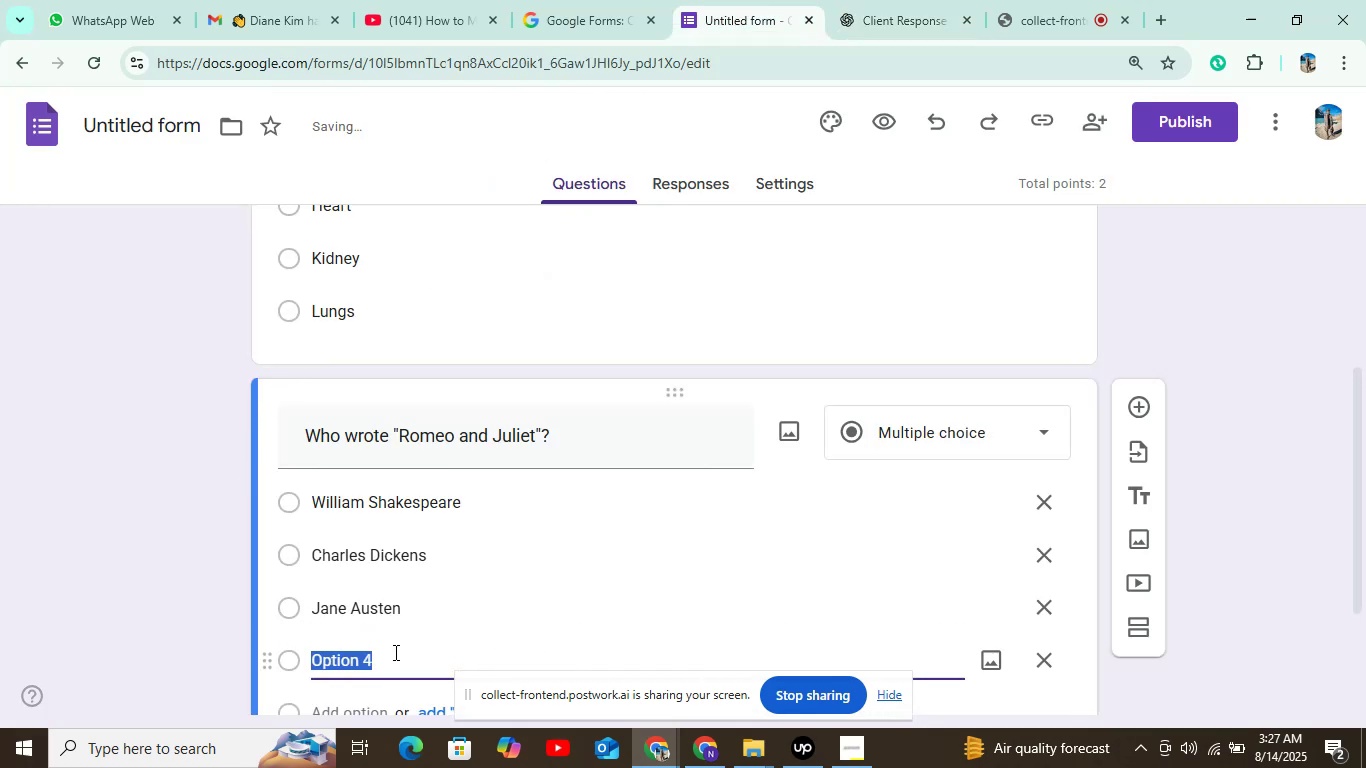 
key(Control+V)
 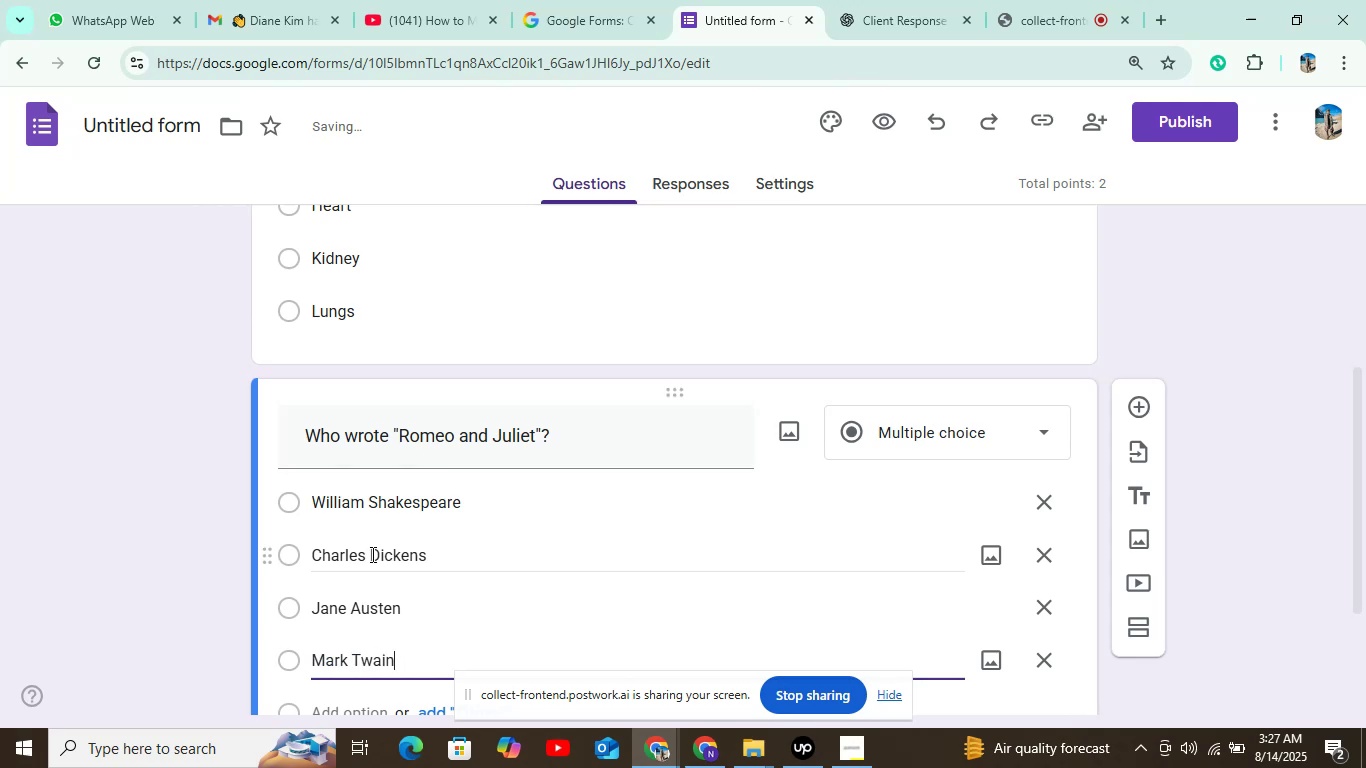 
scroll: coordinate [587, 466], scroll_direction: down, amount: 2.0
 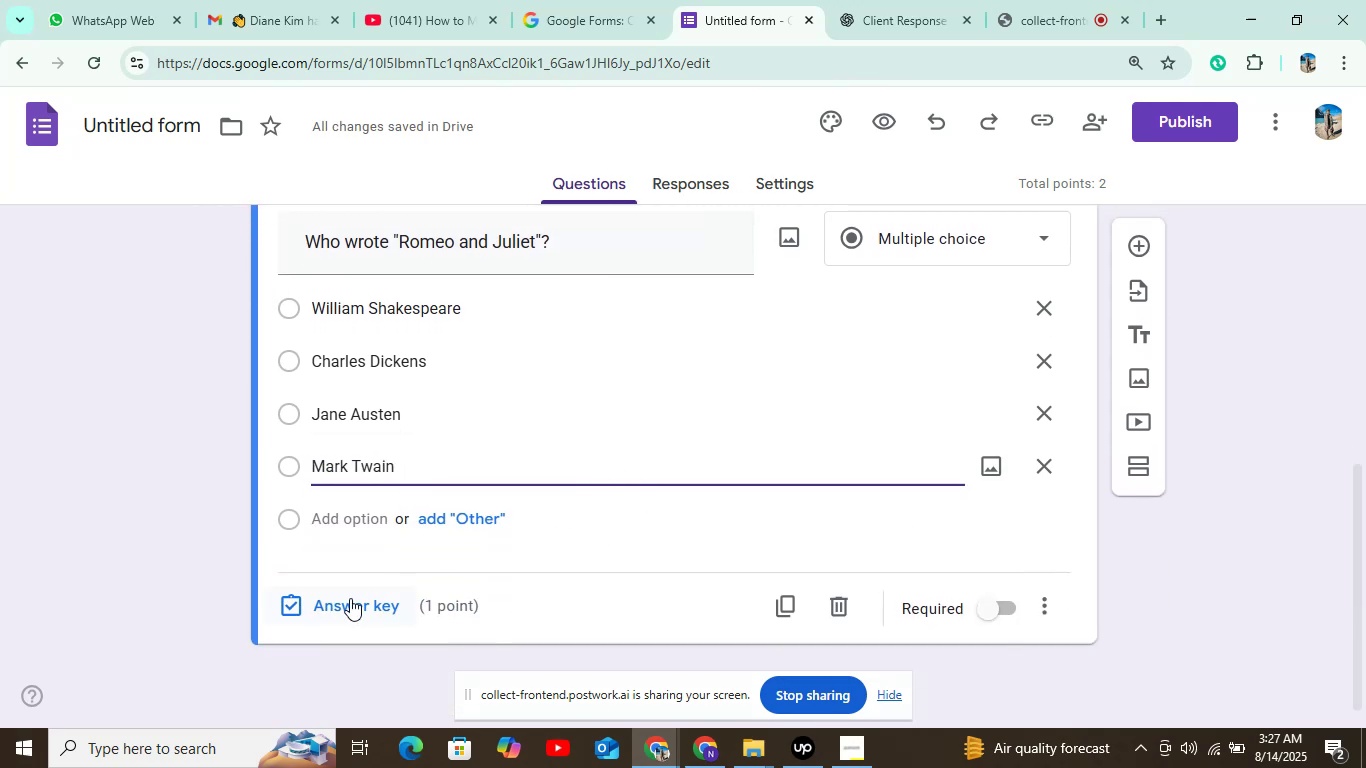 
left_click([350, 598])
 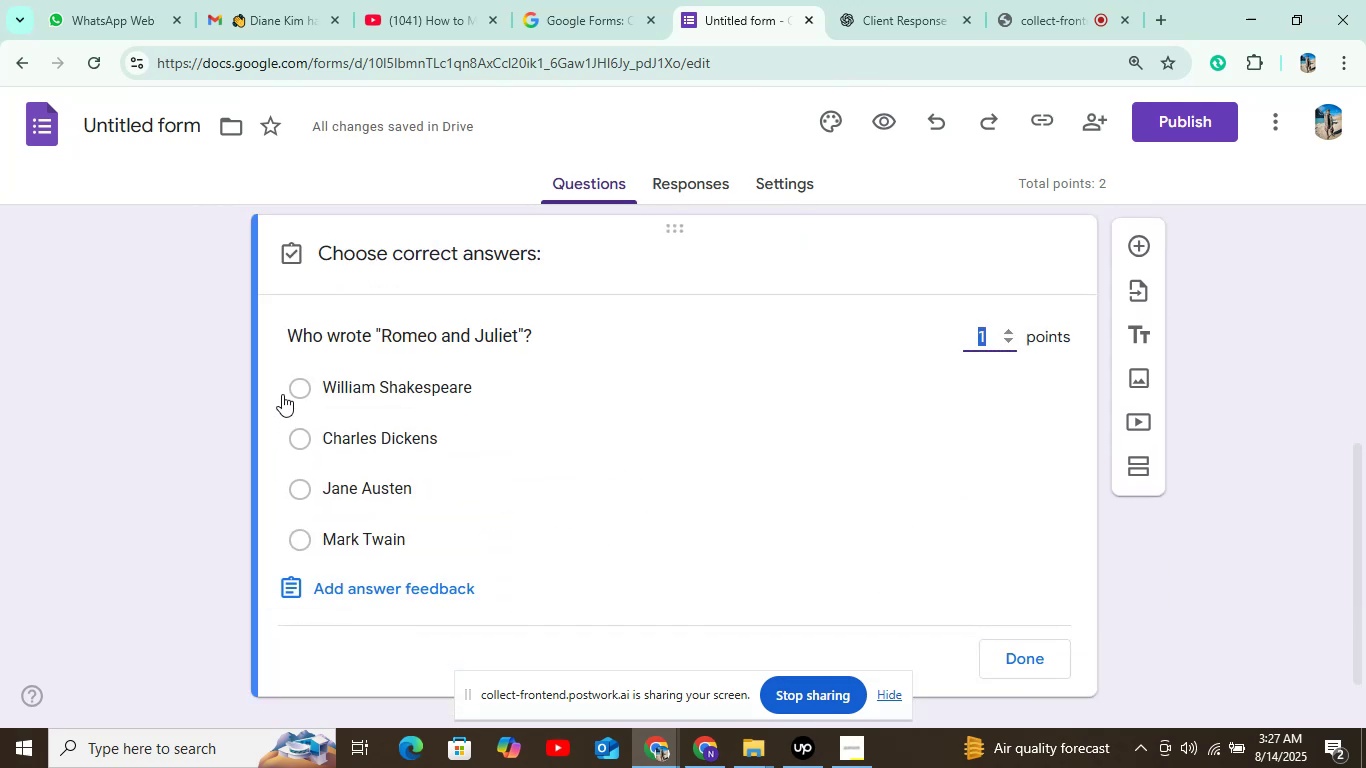 
left_click([293, 390])
 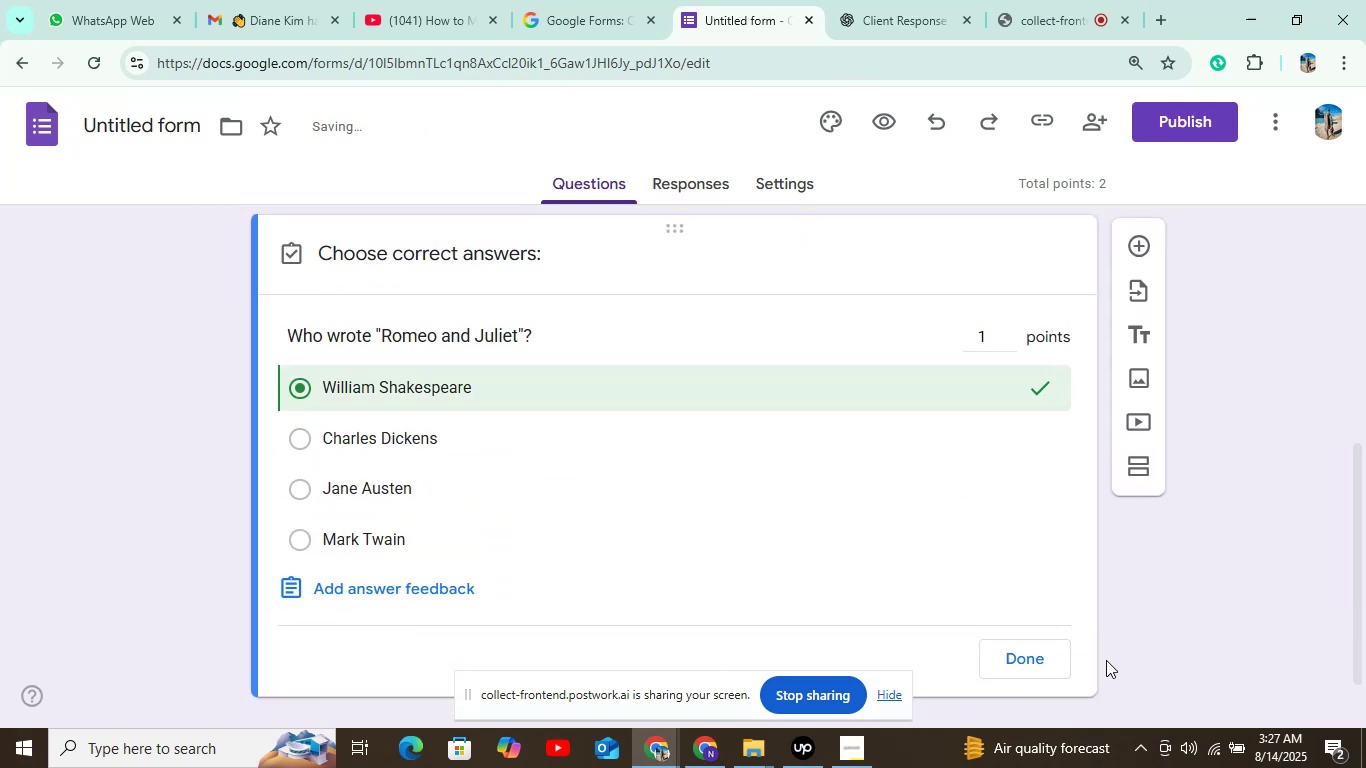 
left_click([1045, 659])
 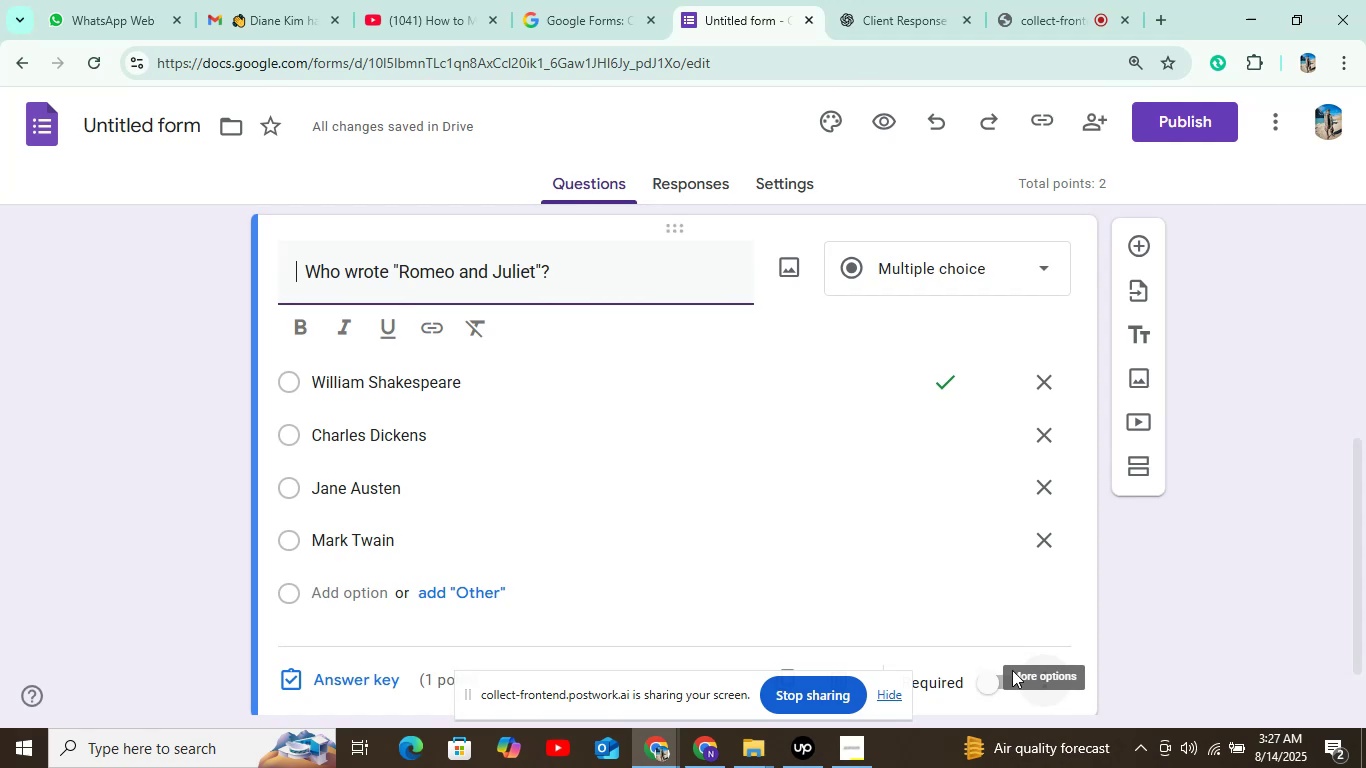 
scroll: coordinate [921, 623], scroll_direction: down, amount: 2.0
 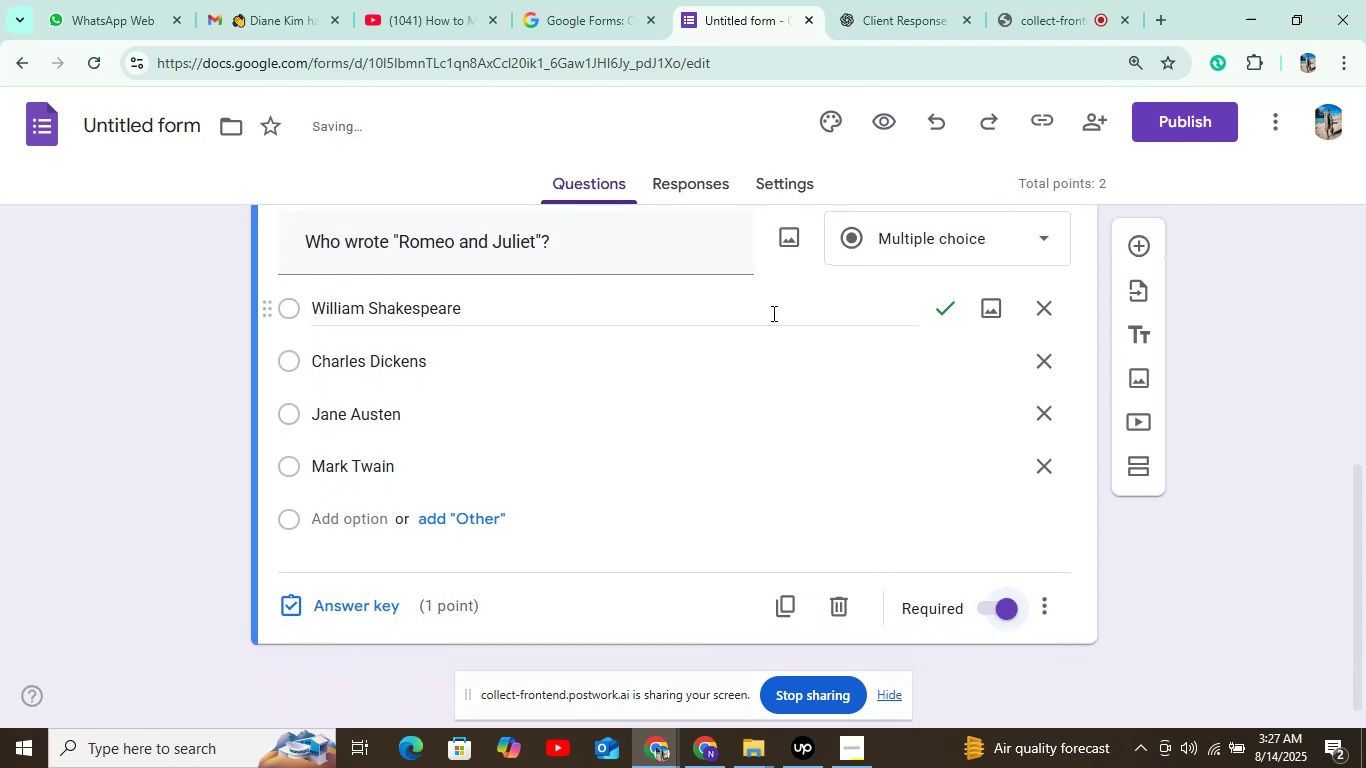 
wait(5.05)
 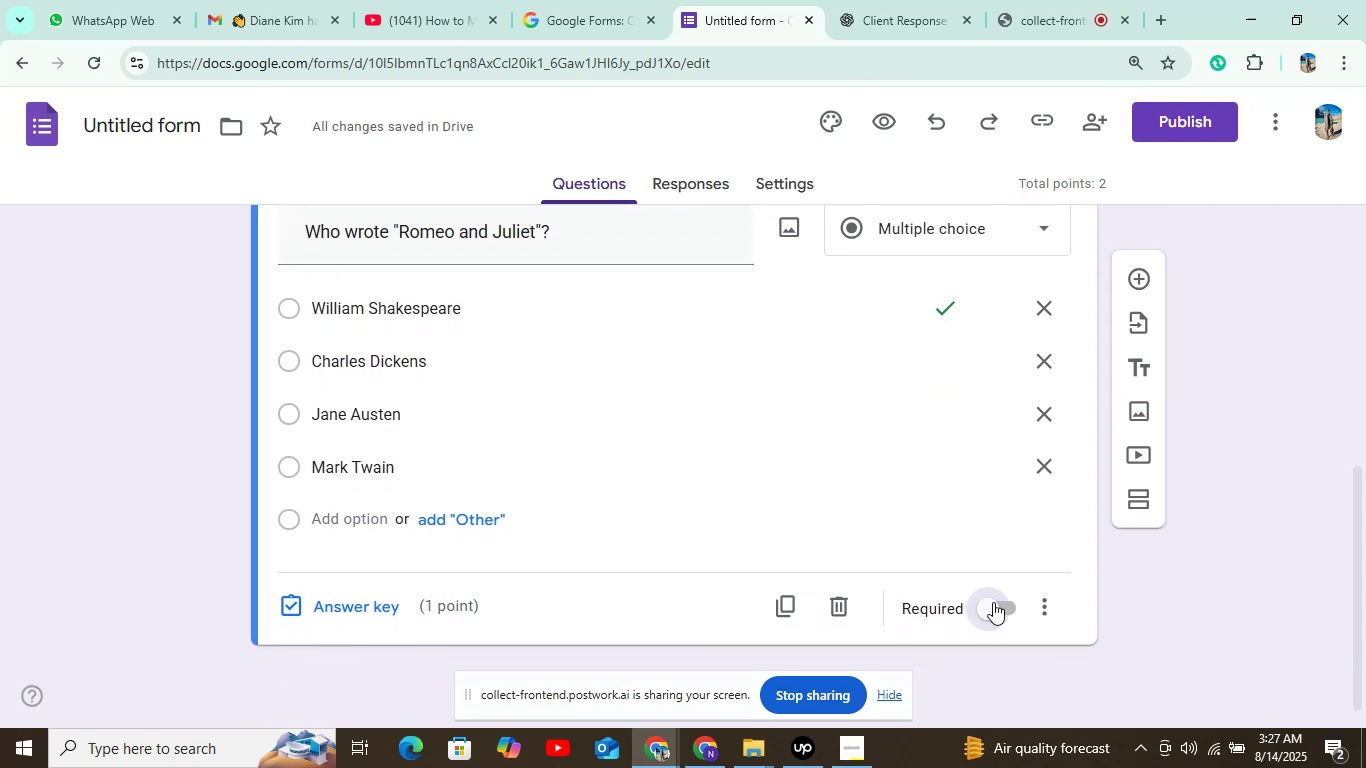 
left_click([912, 25])
 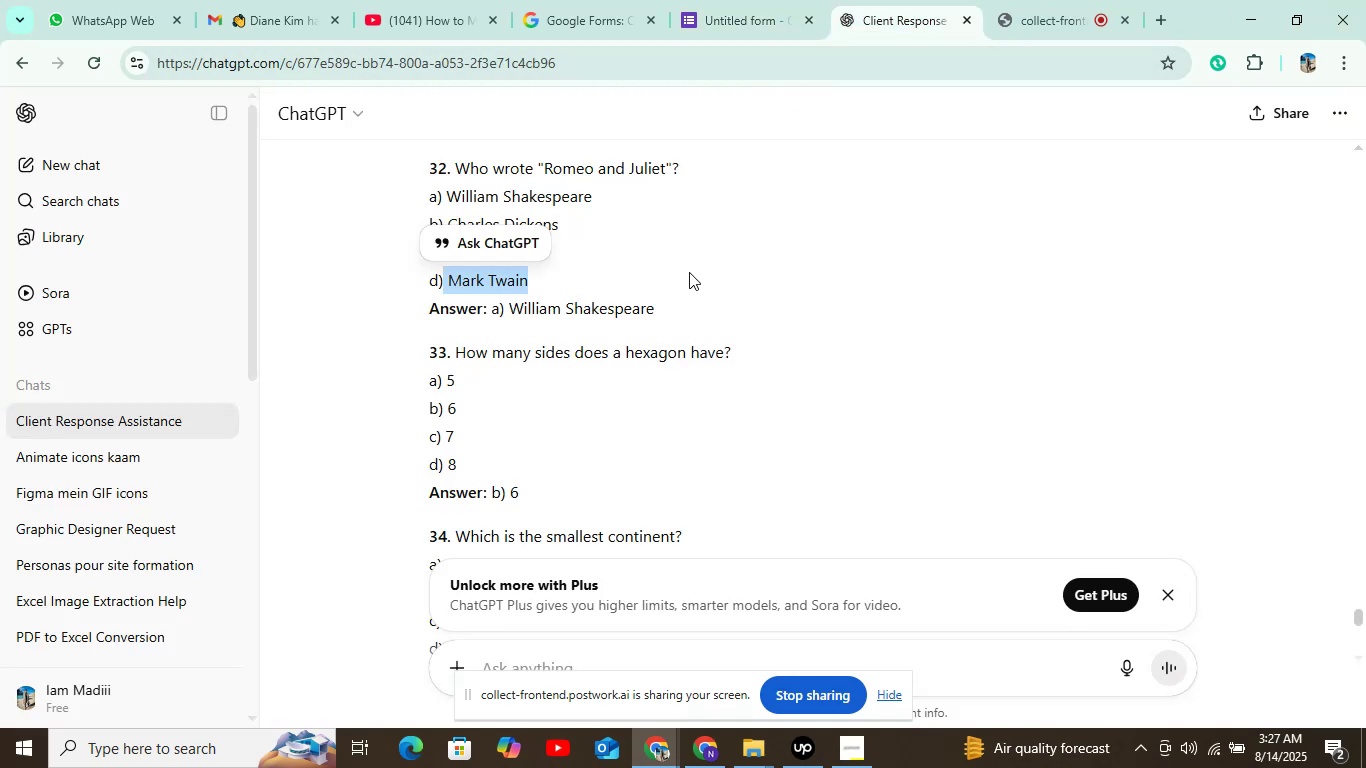 
scroll: coordinate [690, 317], scroll_direction: down, amount: 1.0
 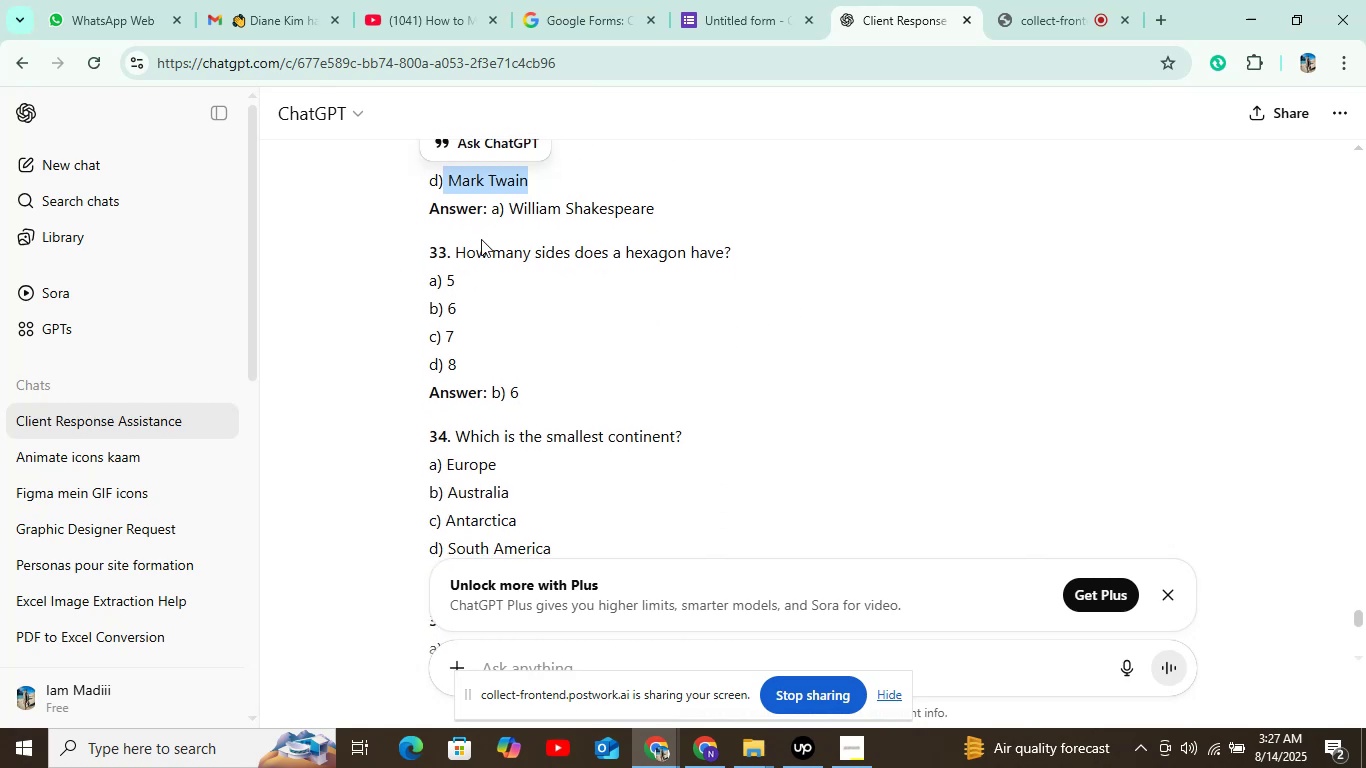 
left_click_drag(start_coordinate=[455, 251], to_coordinate=[740, 249])
 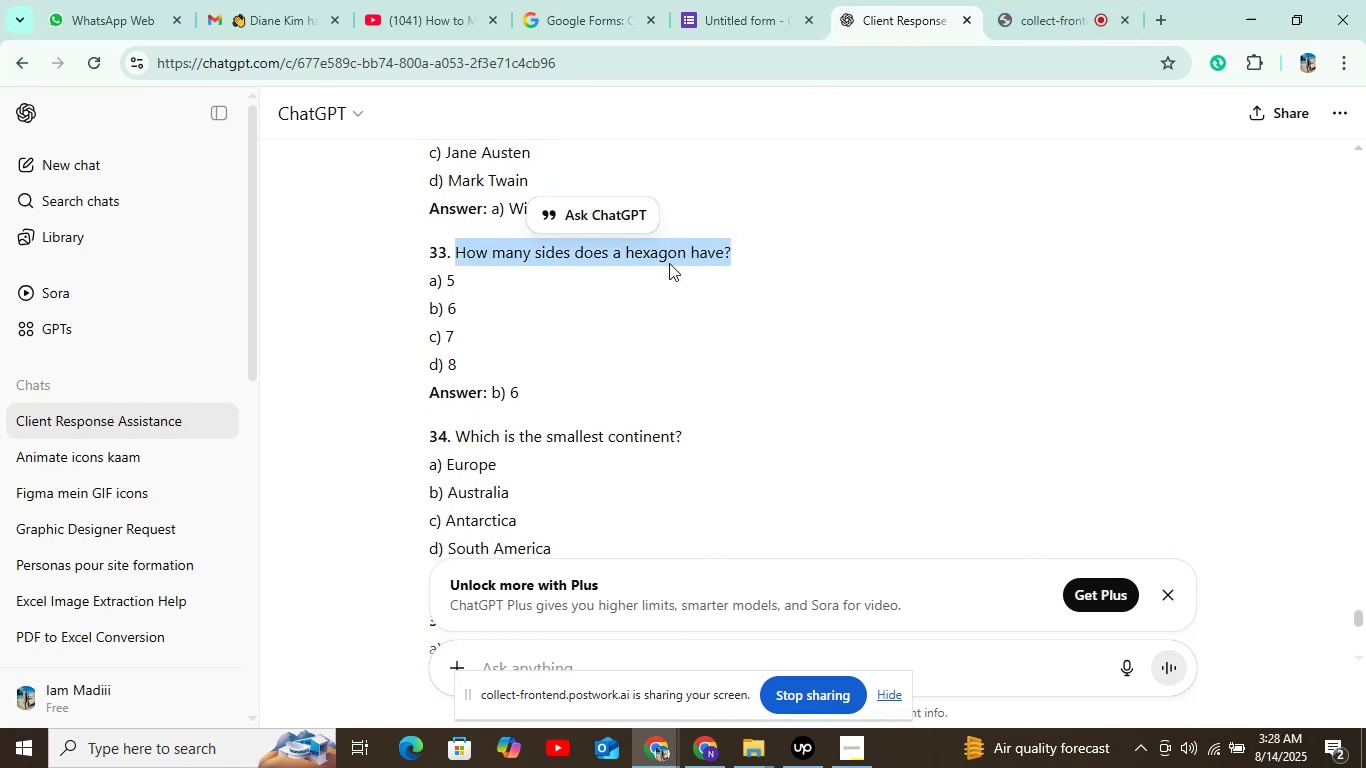 
key(Control+C)
 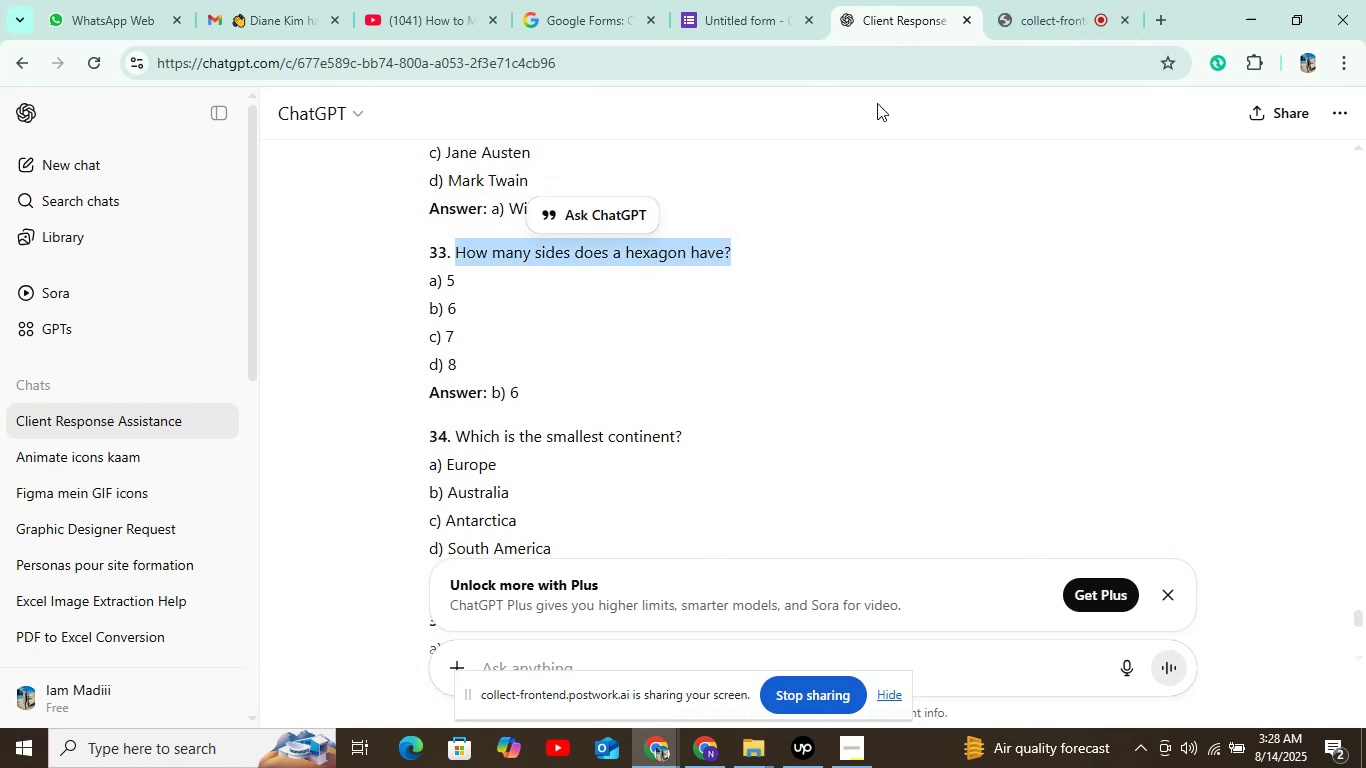 
left_click([902, 24])
 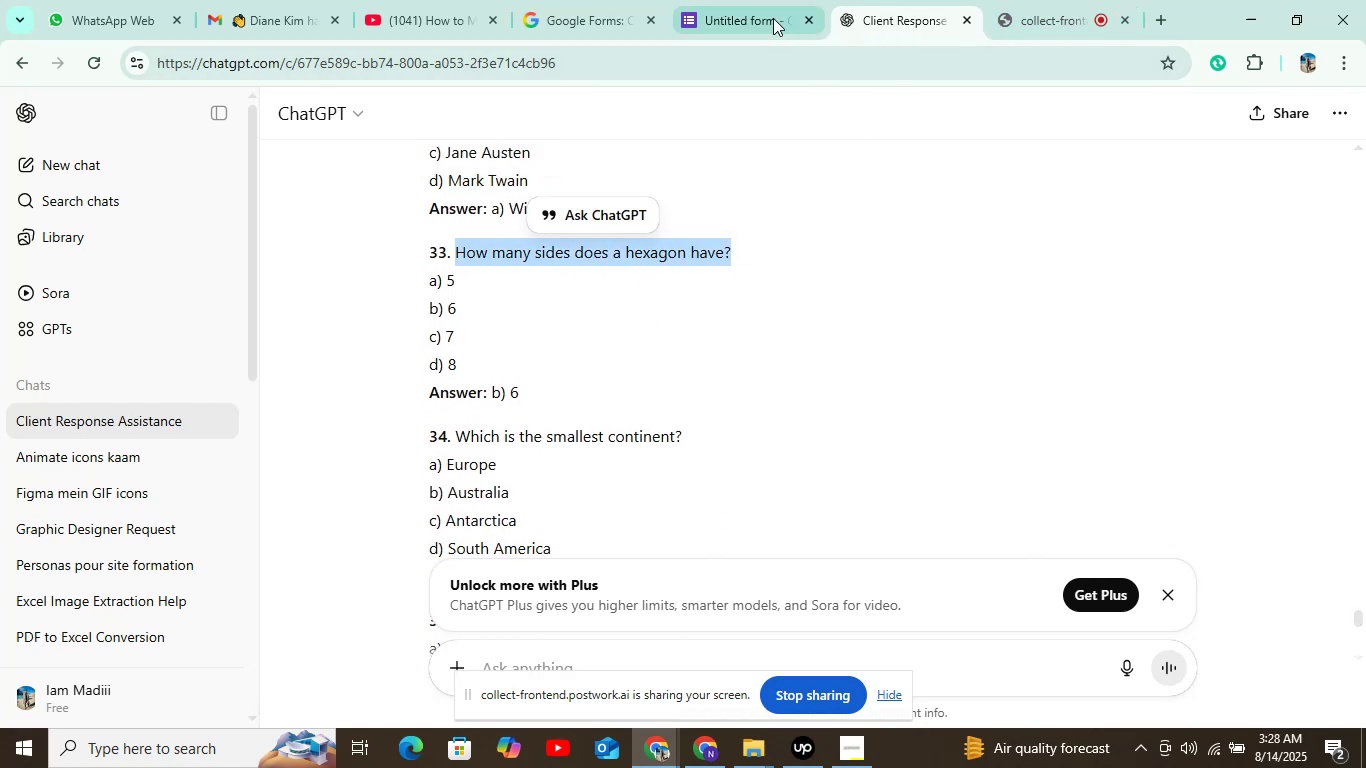 
left_click([750, 13])
 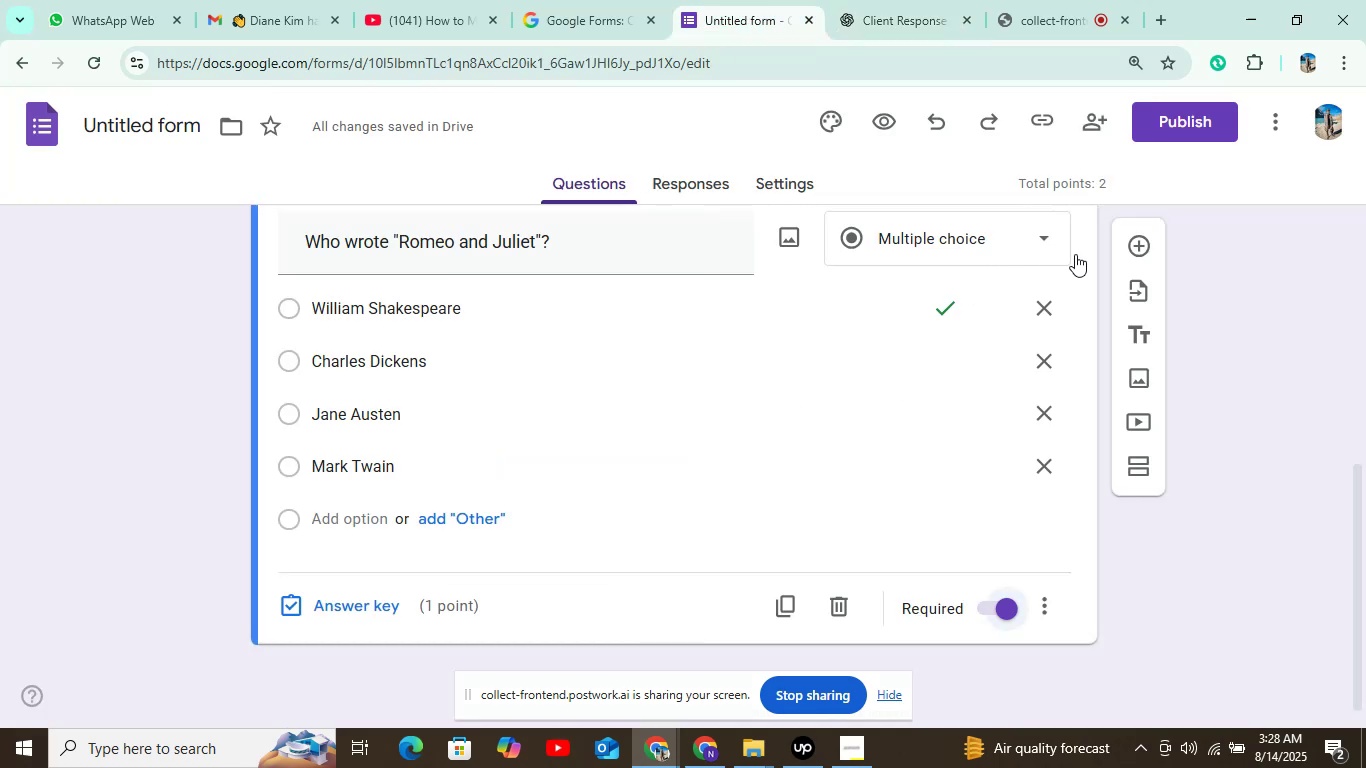 
left_click([1143, 244])
 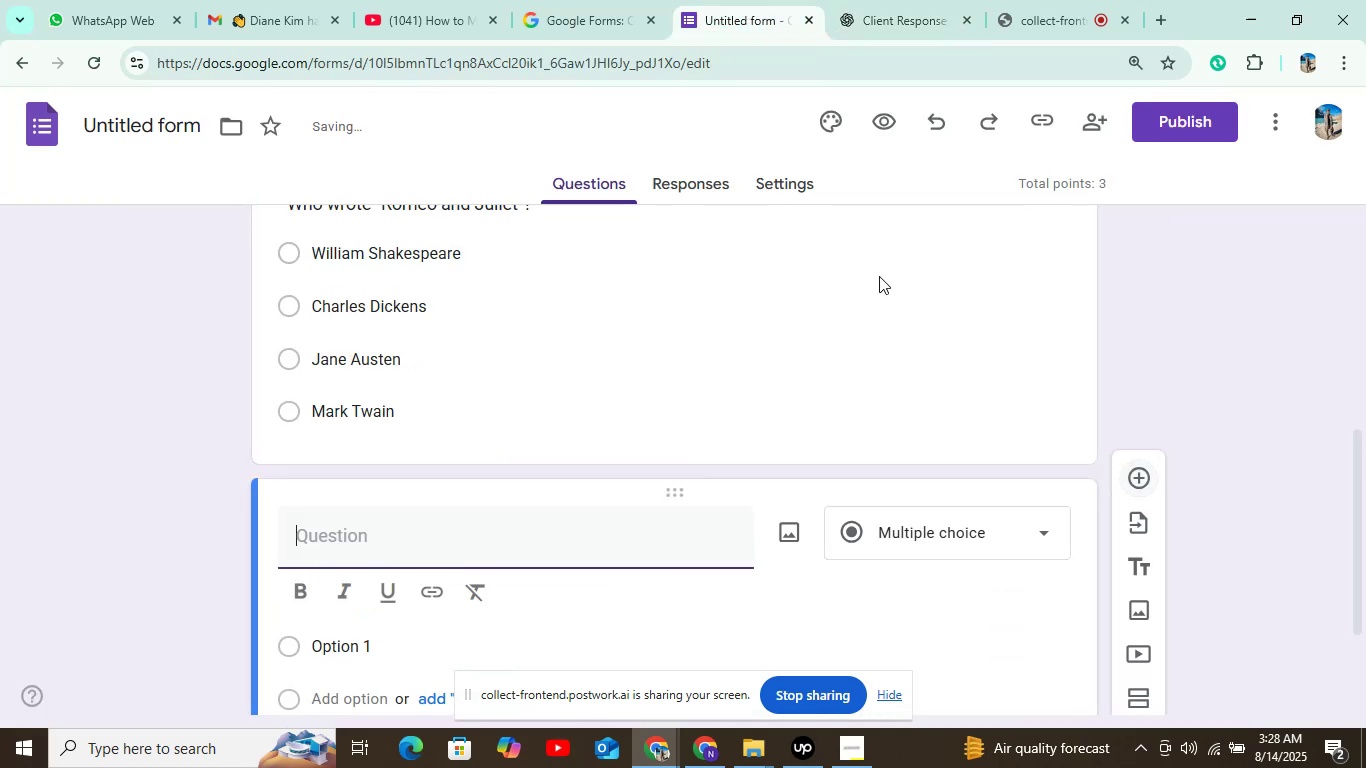 
scroll: coordinate [777, 358], scroll_direction: down, amount: 2.0
 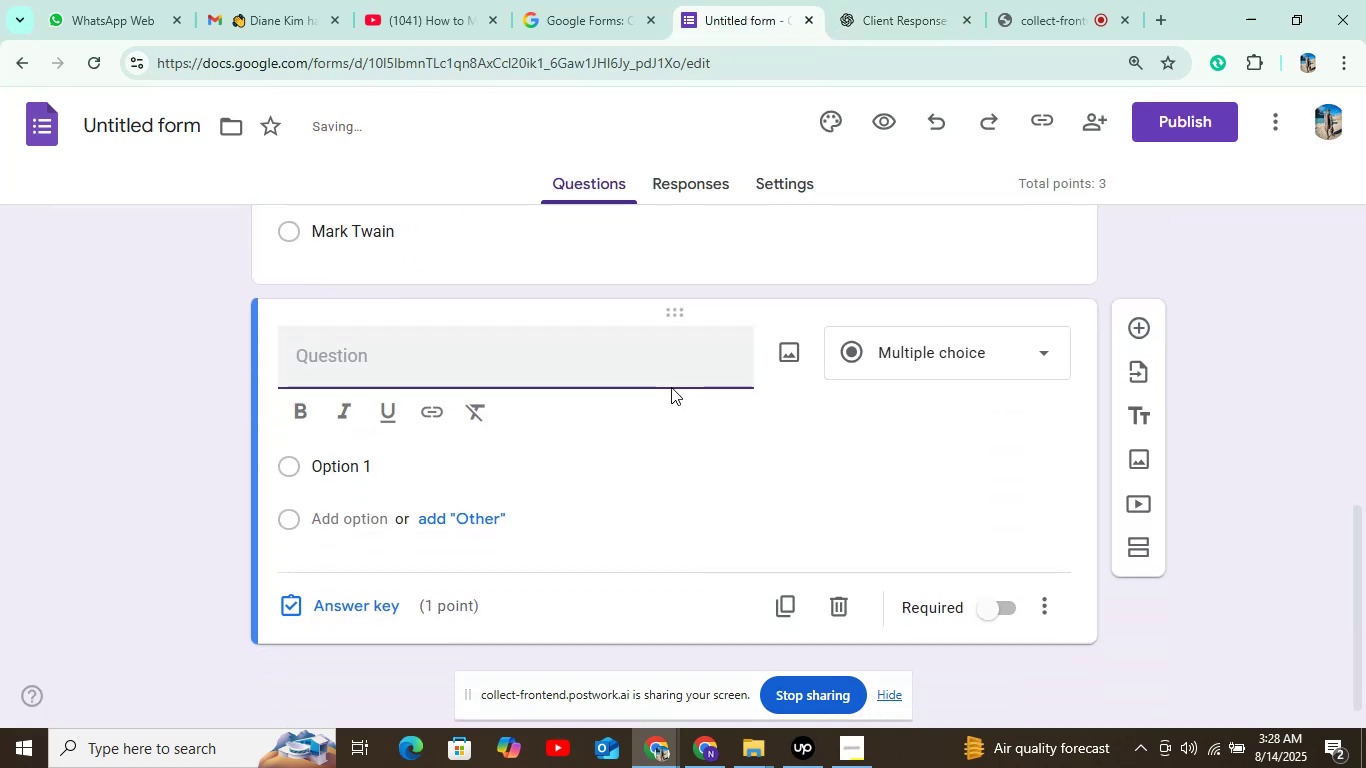 
key(Control+V)
 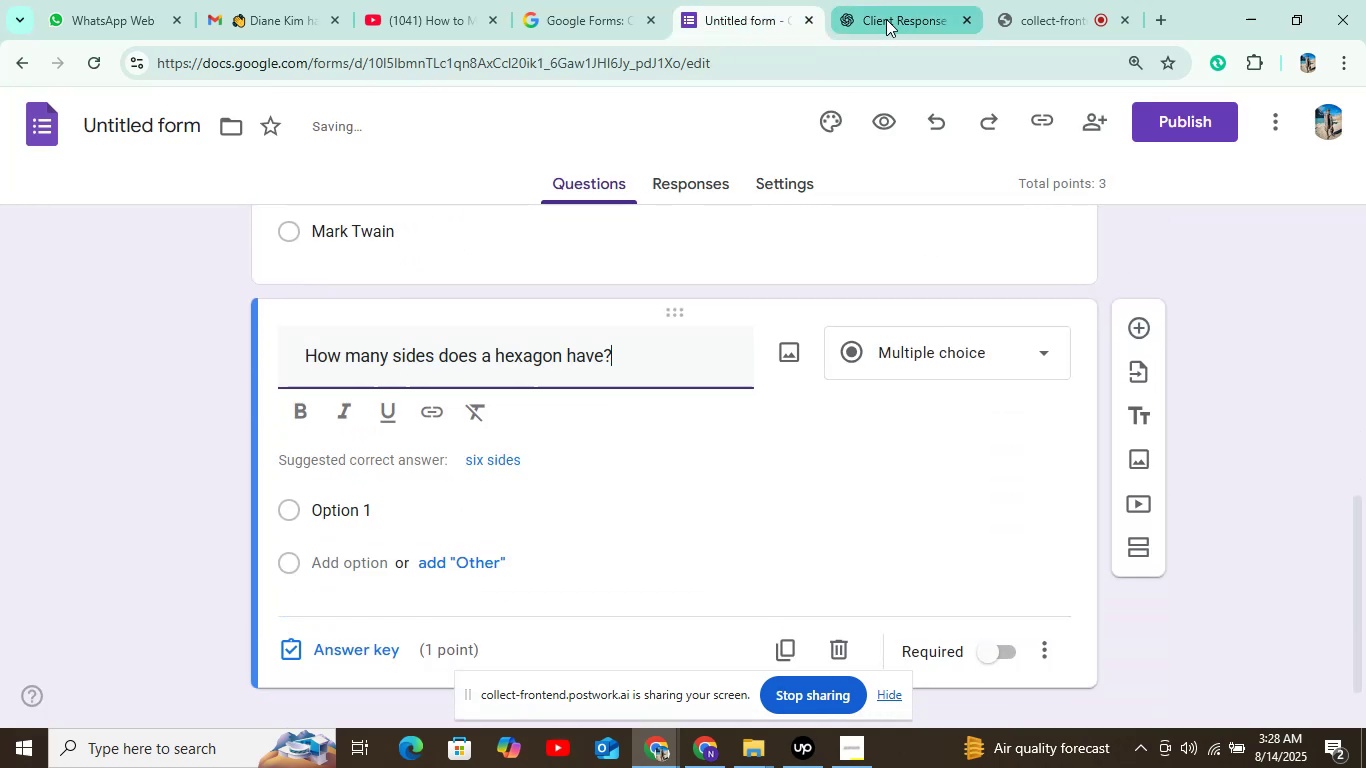 
left_click([886, 19])
 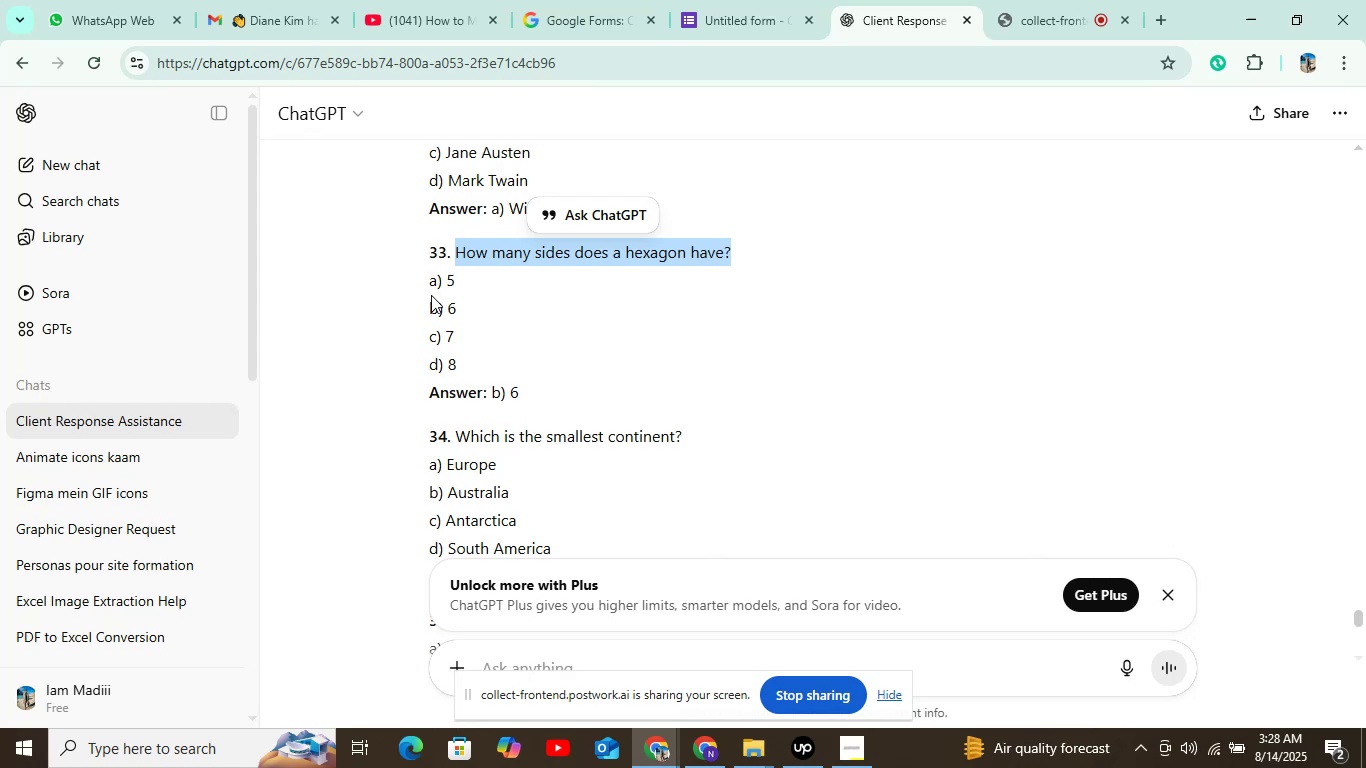 
left_click_drag(start_coordinate=[448, 279], to_coordinate=[455, 278])
 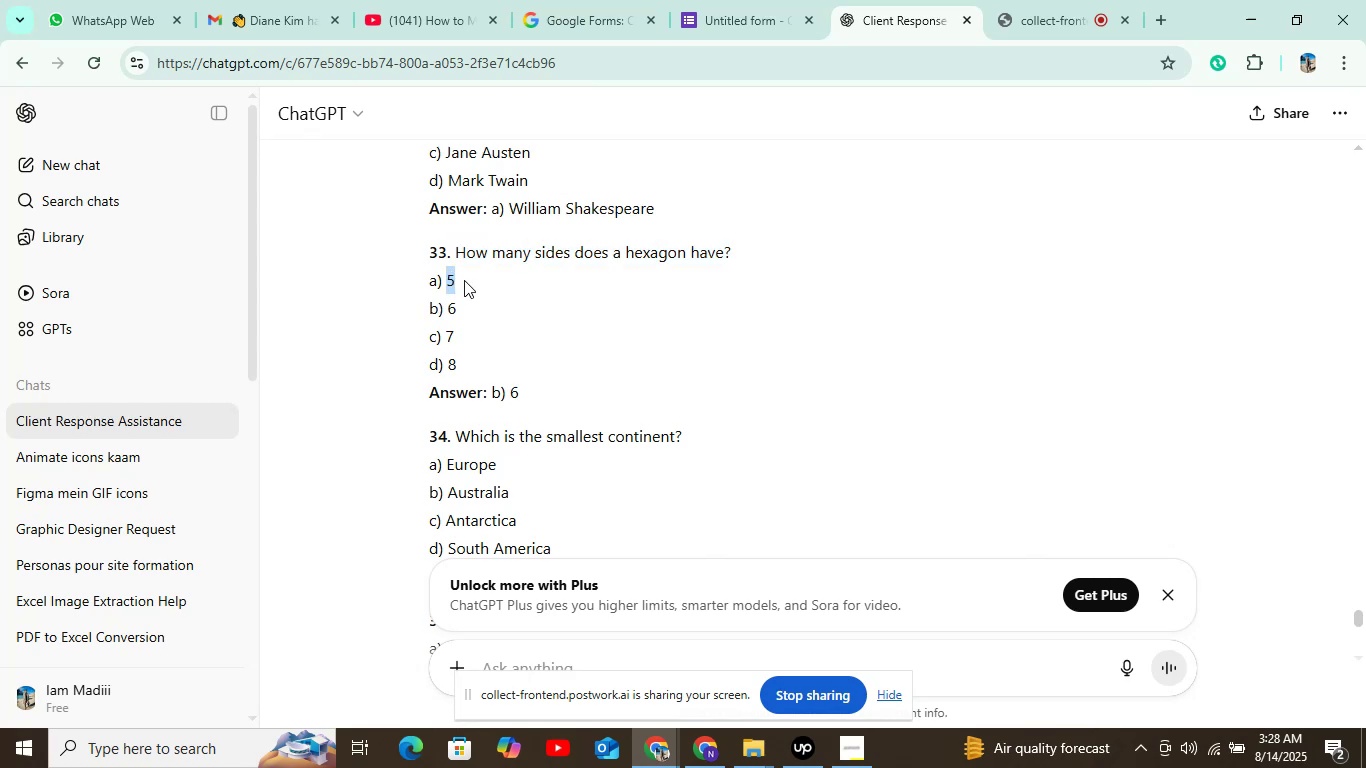 
key(Control+C)
 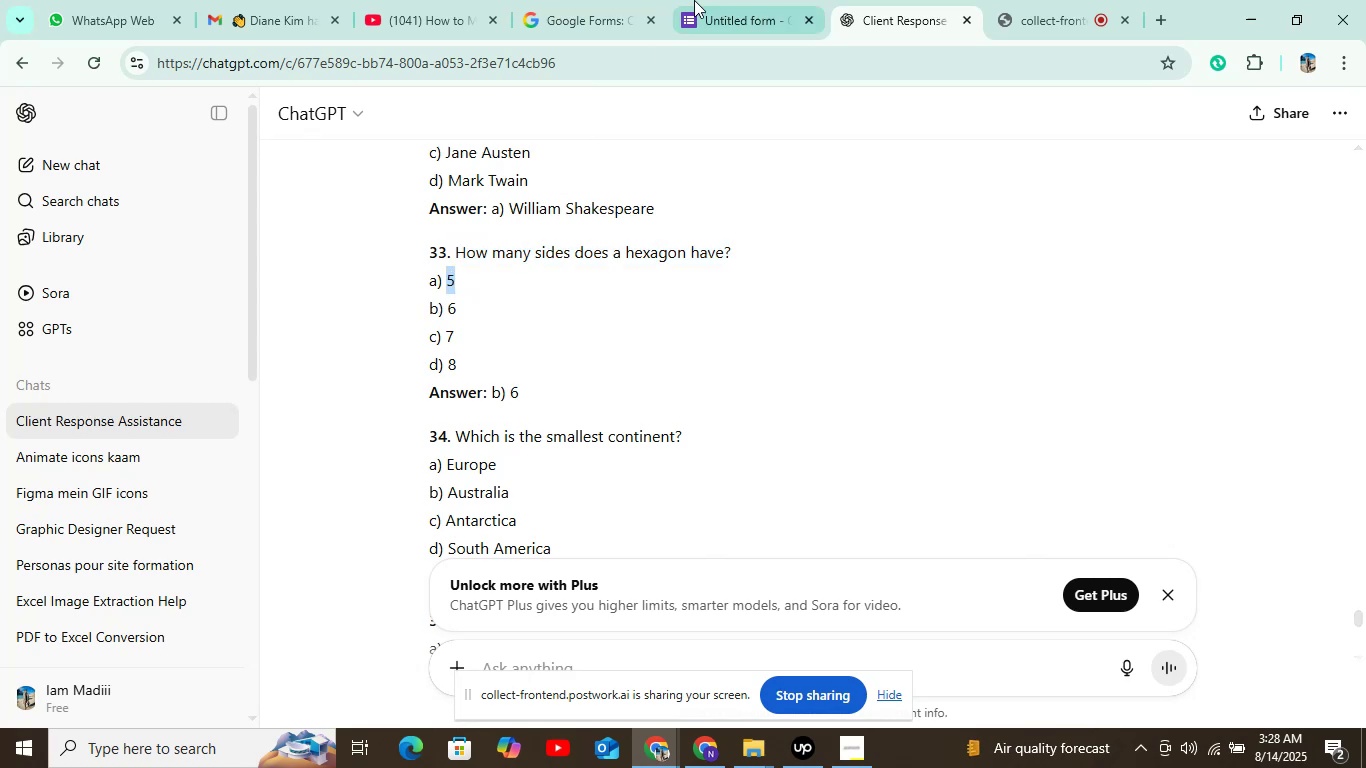 
left_click([705, 15])
 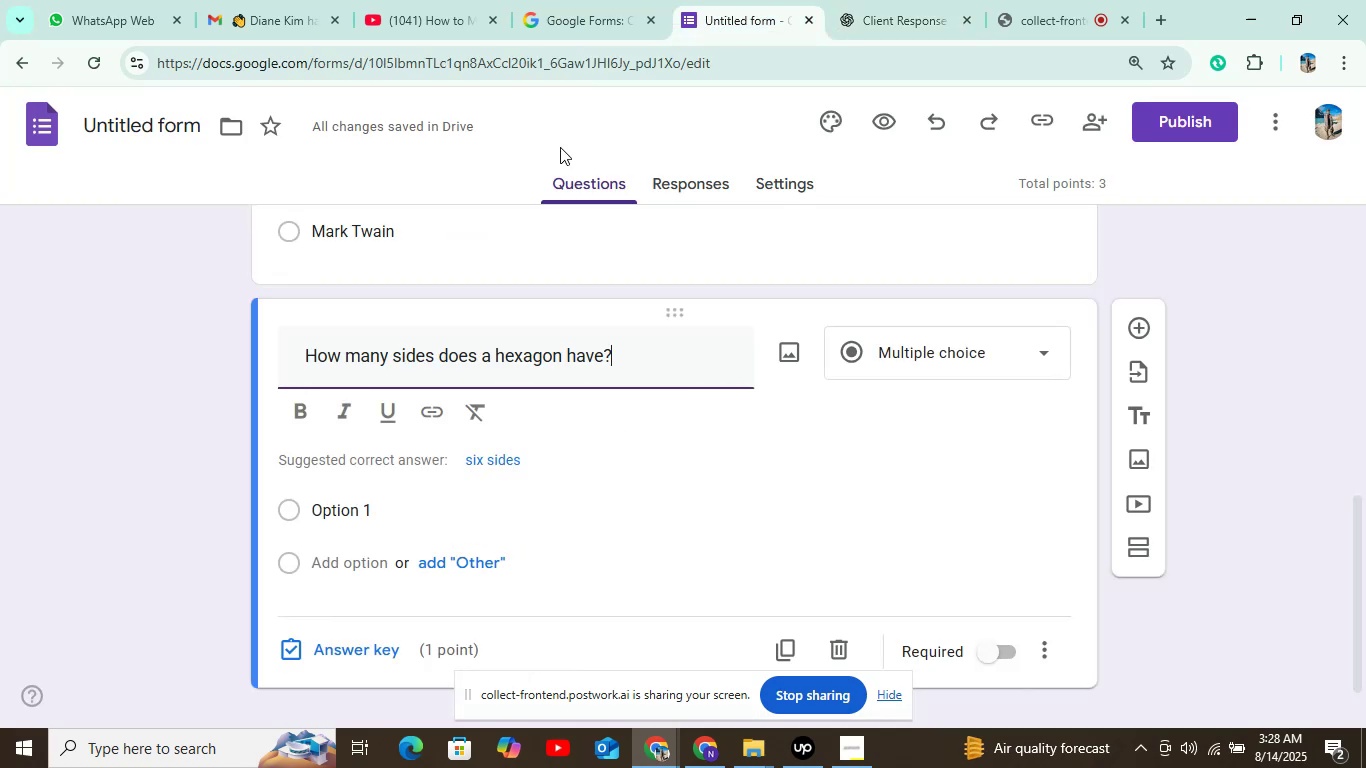 
scroll: coordinate [447, 360], scroll_direction: down, amount: 1.0
 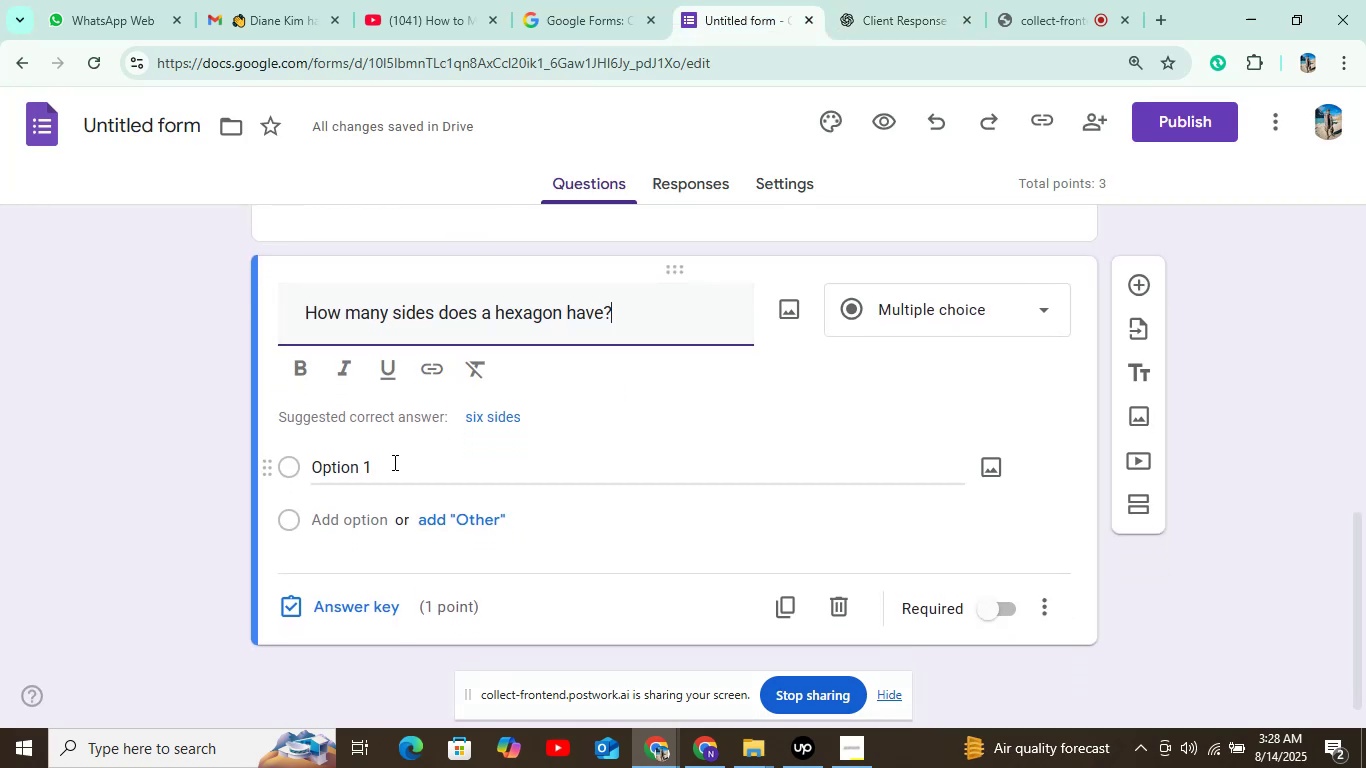 
left_click([378, 459])
 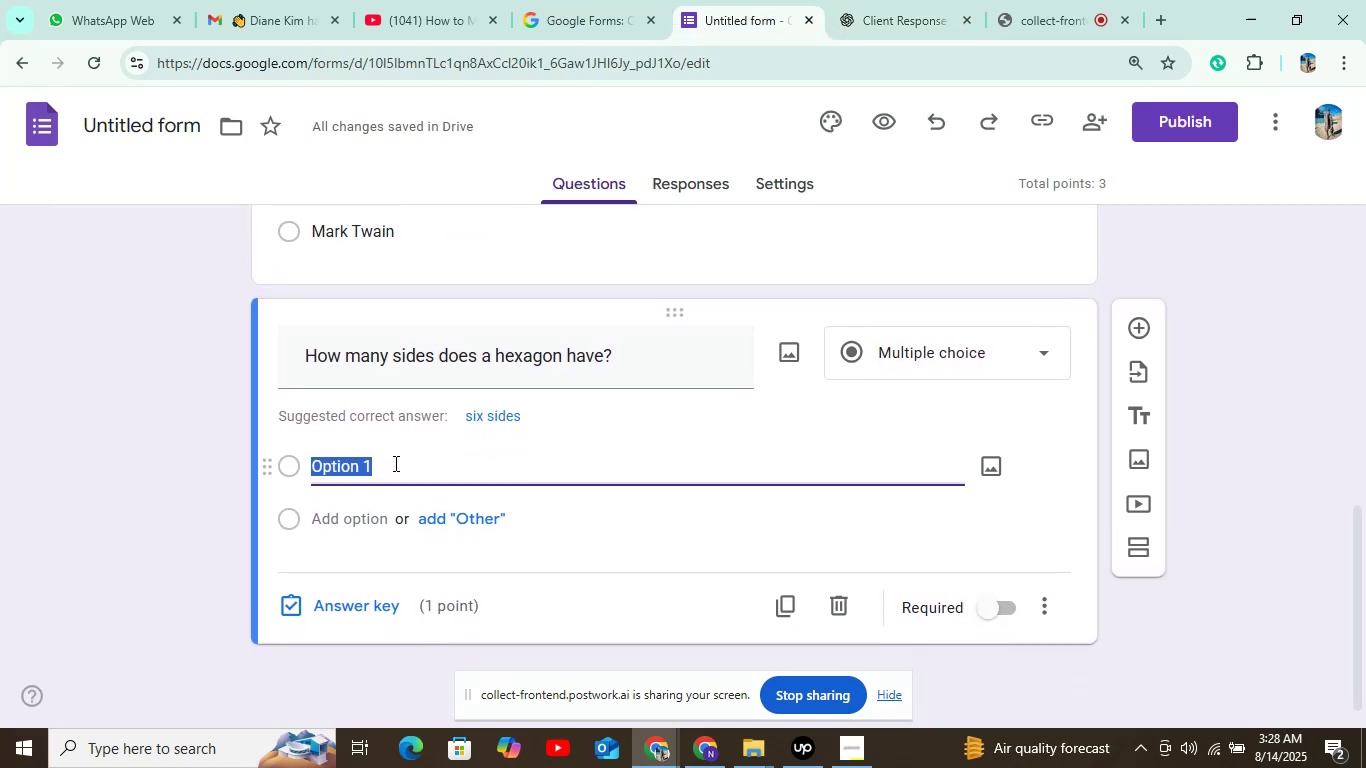 
key(Control+V)
 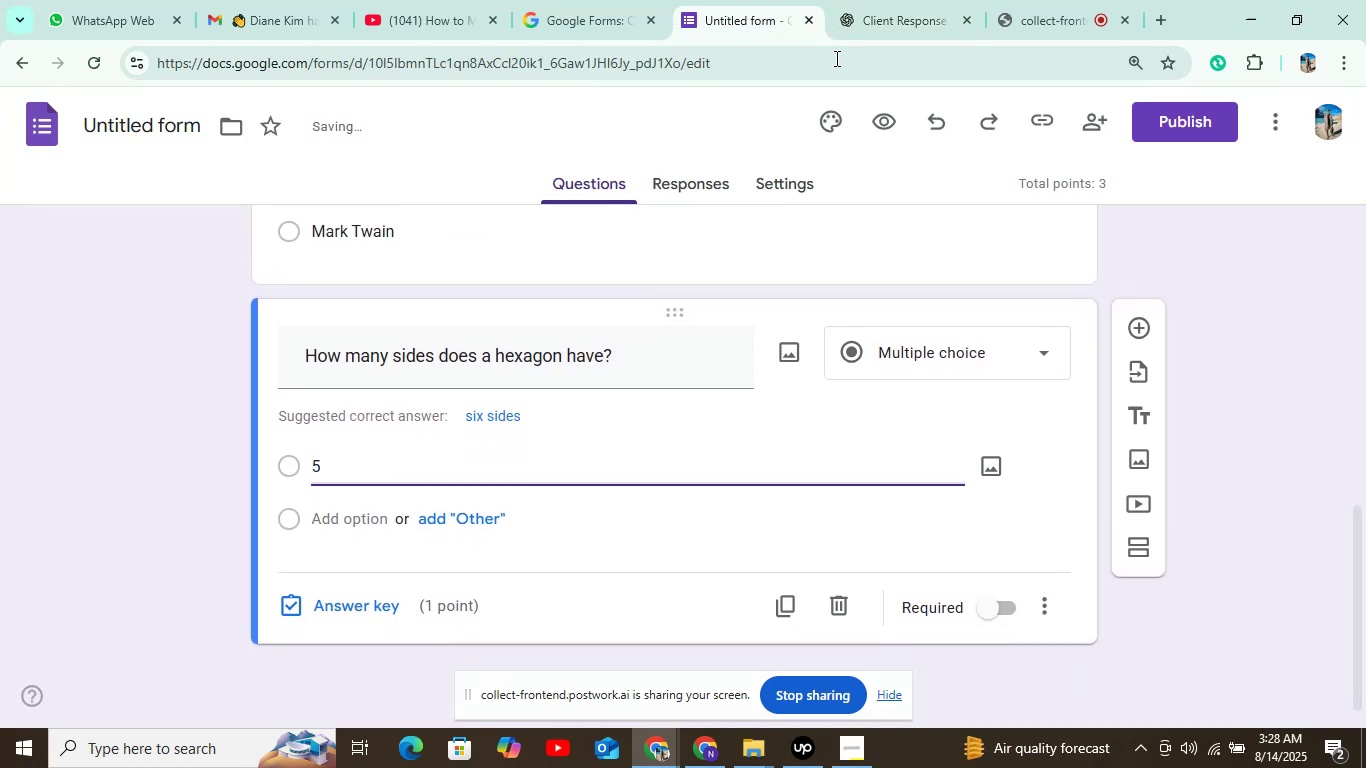 
left_click([892, 1])
 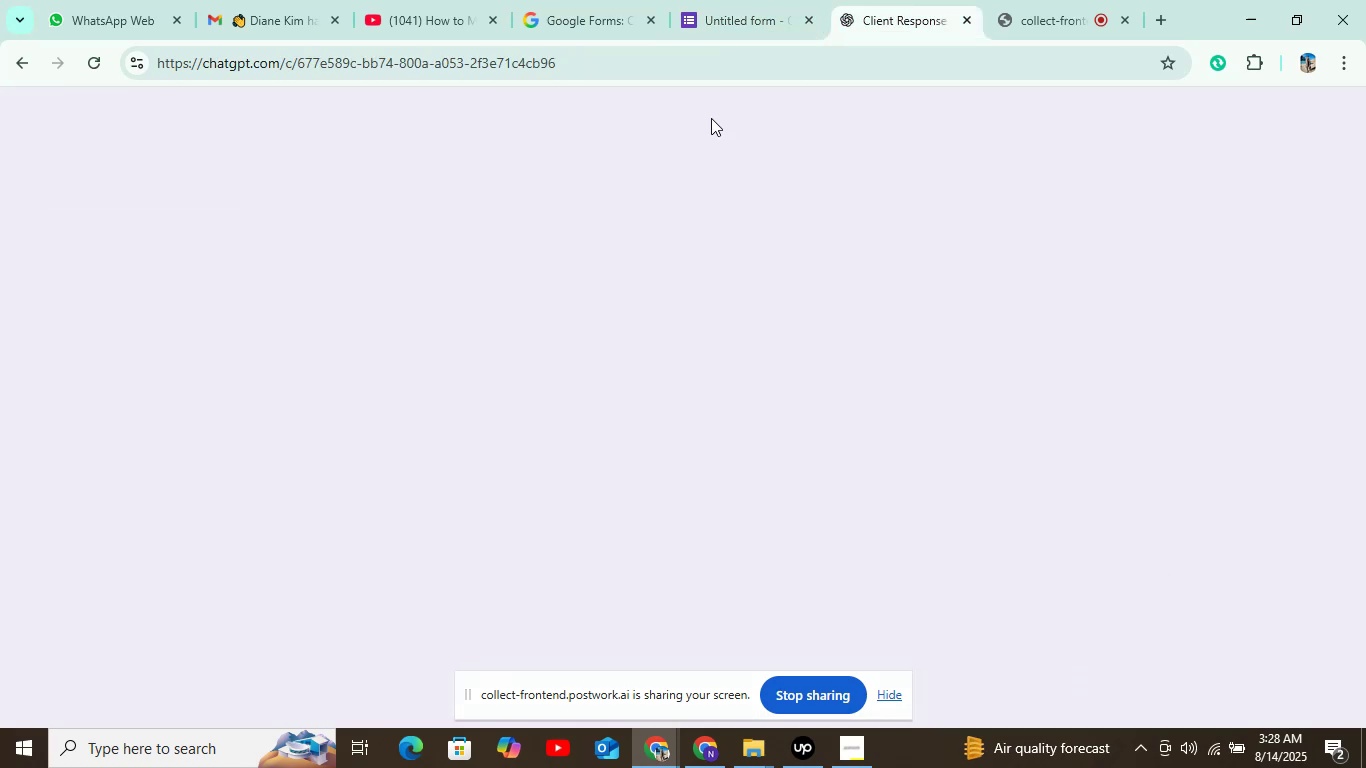 
scroll: coordinate [605, 191], scroll_direction: down, amount: 1.0
 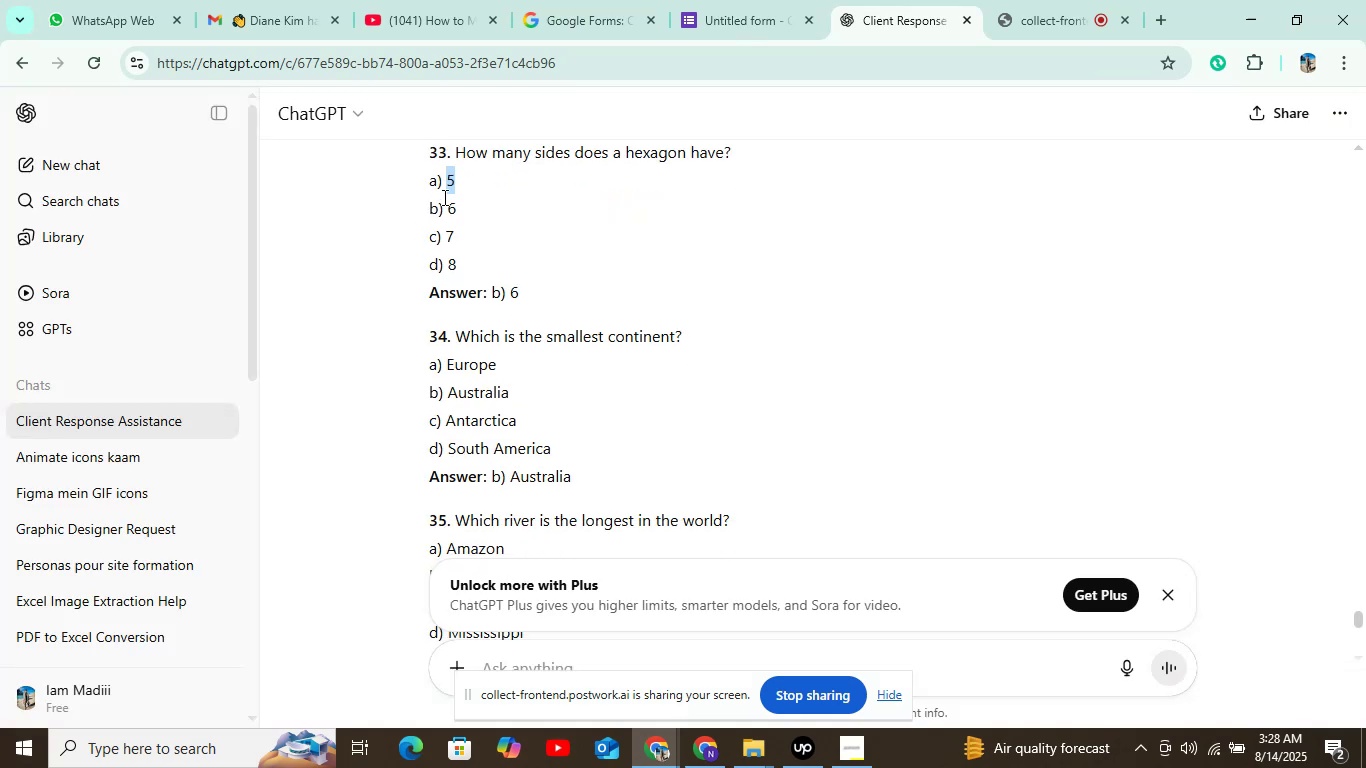 
left_click_drag(start_coordinate=[443, 208], to_coordinate=[462, 210])
 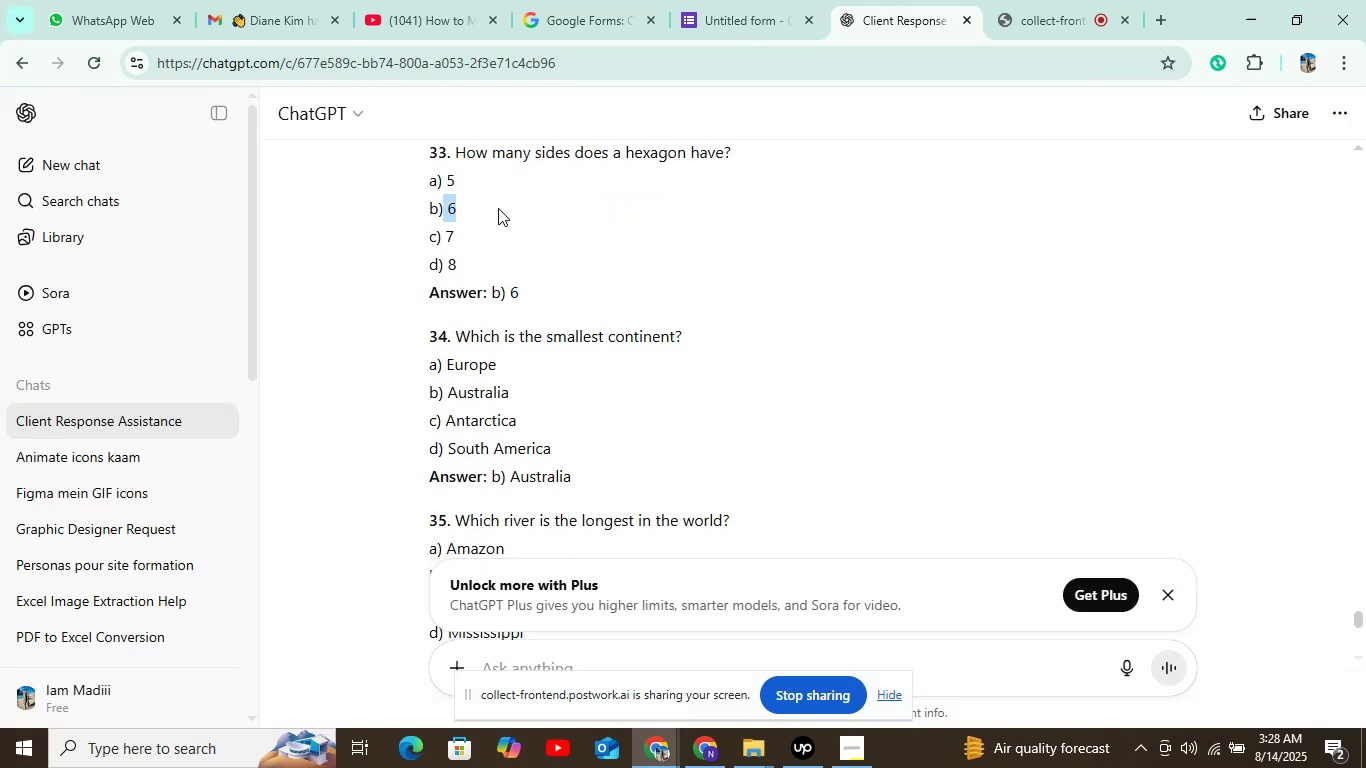 
key(Control+C)
 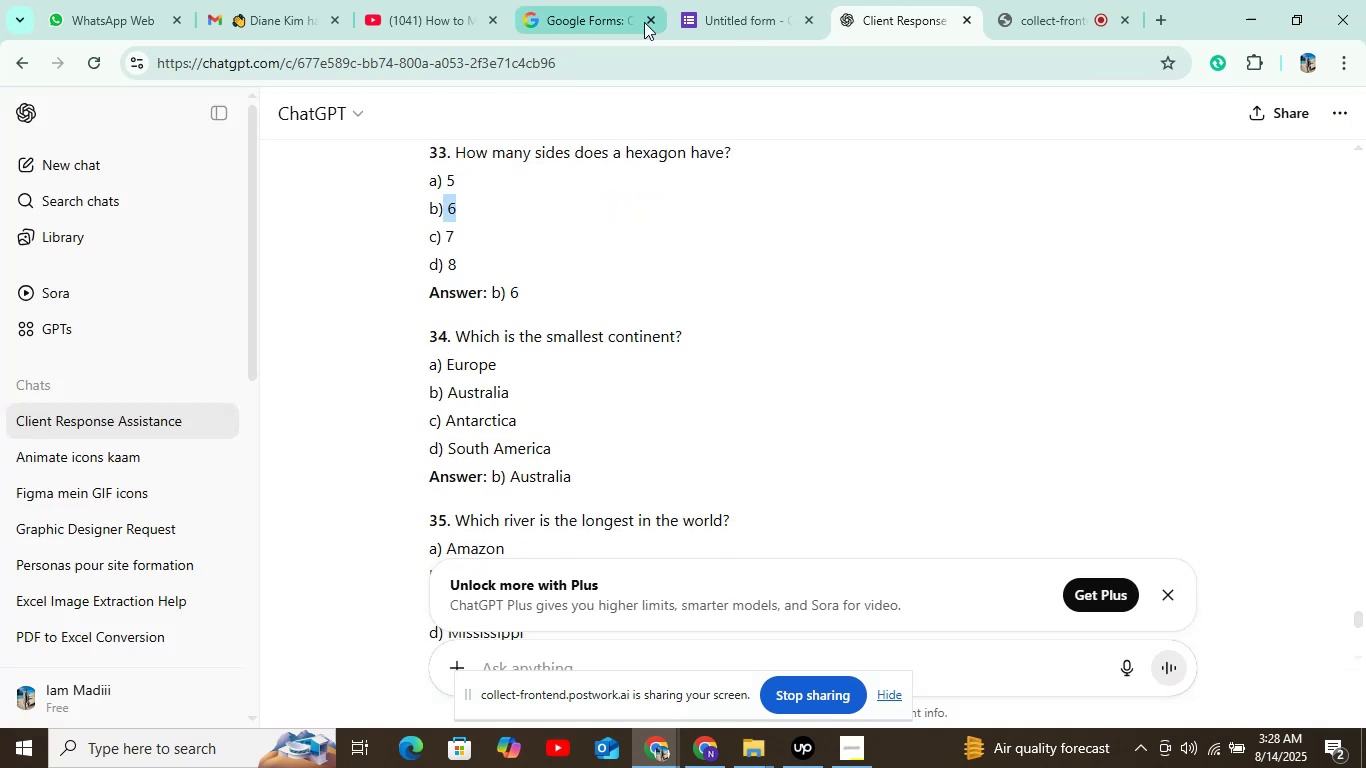 
left_click([876, 13])
 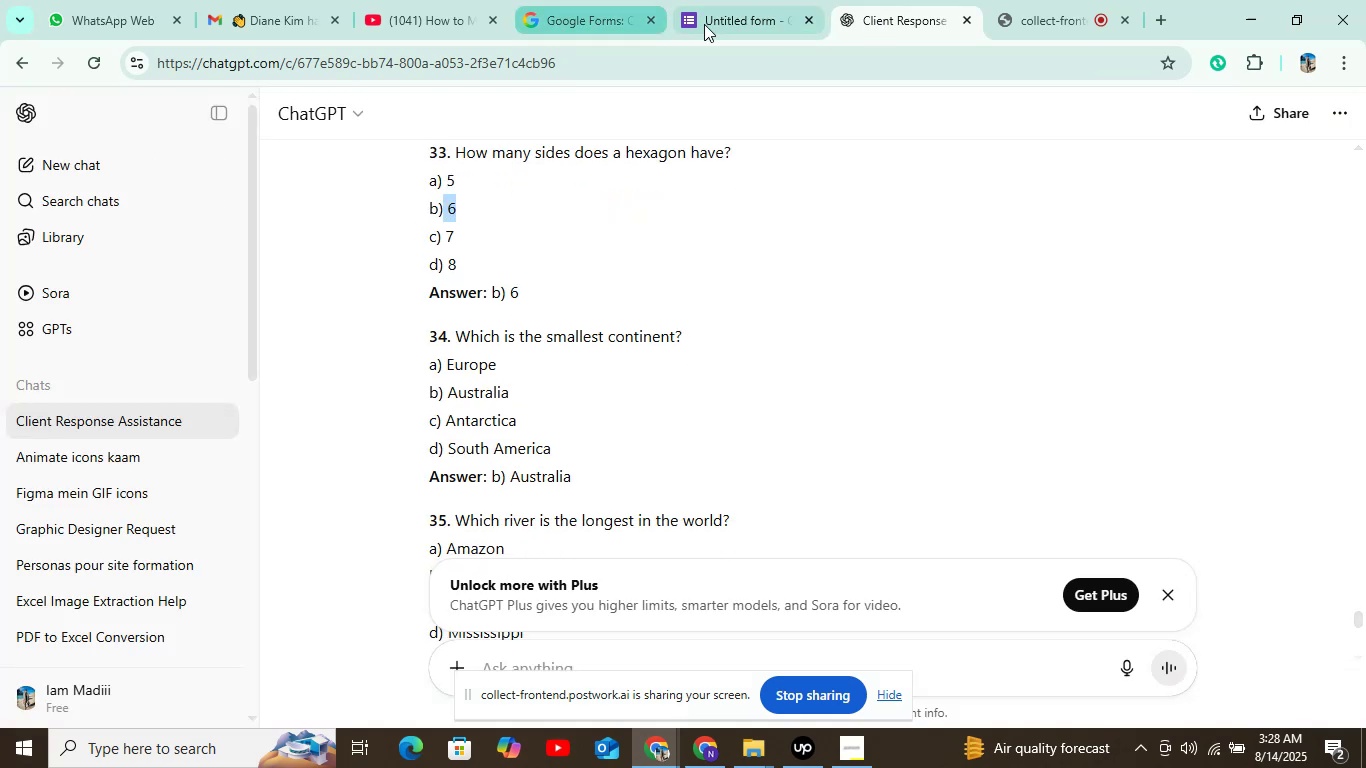 
left_click([717, 22])
 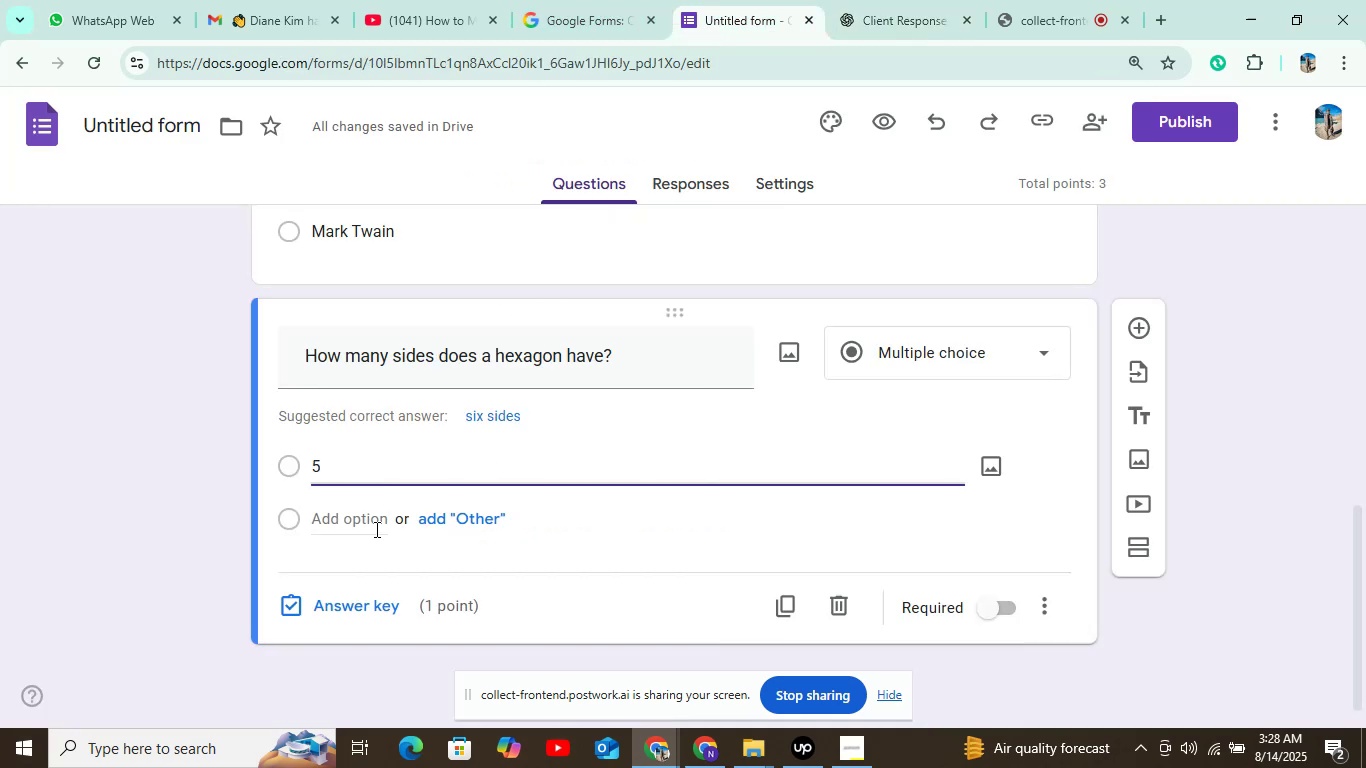 
left_click([372, 529])
 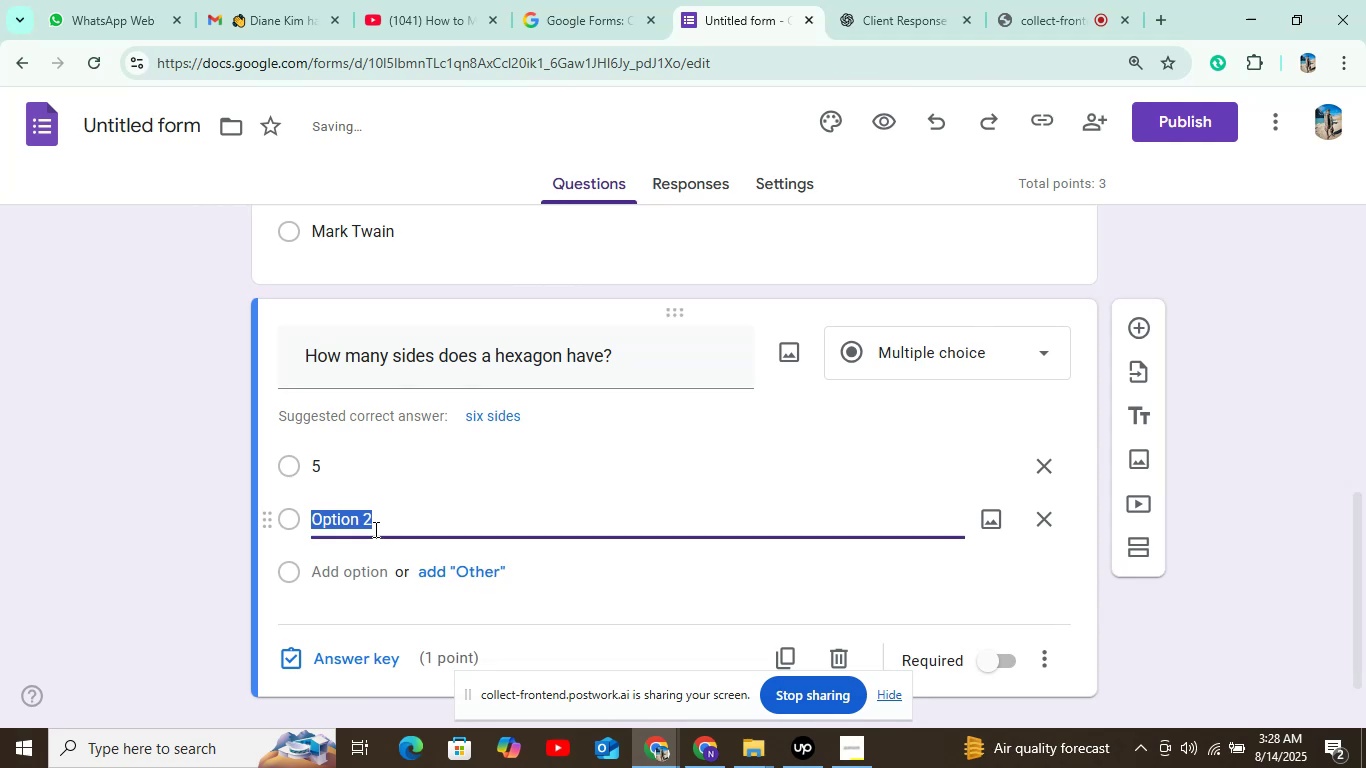 
key(Control+V)
 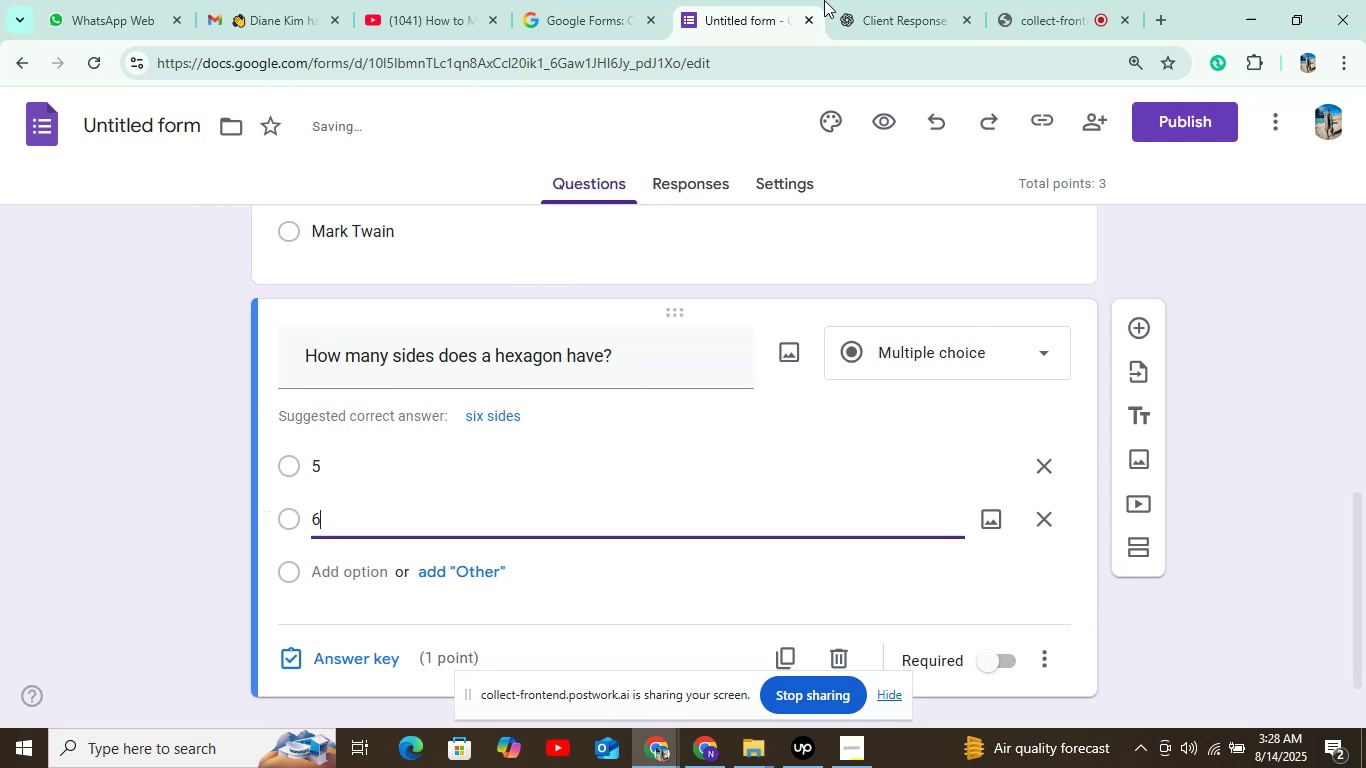 
left_click([895, 15])
 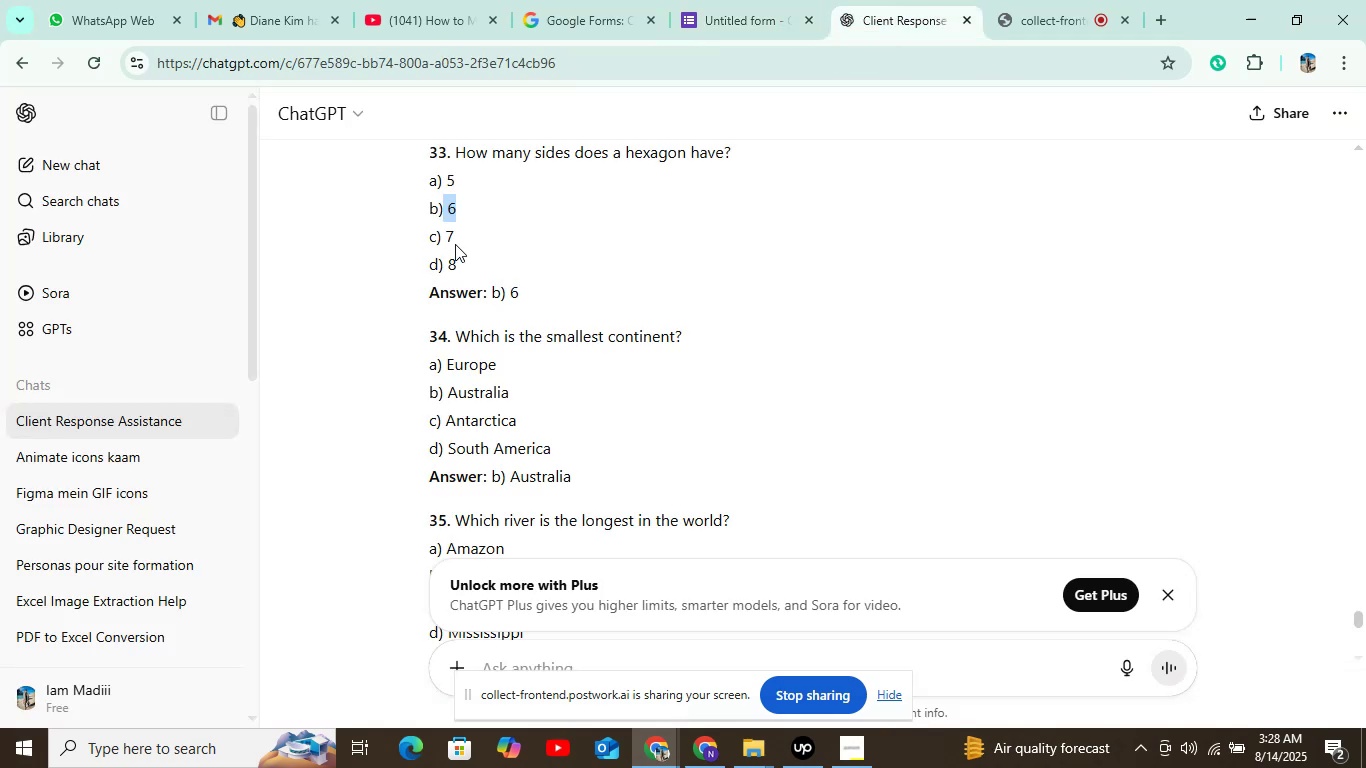 
left_click_drag(start_coordinate=[444, 239], to_coordinate=[461, 241])
 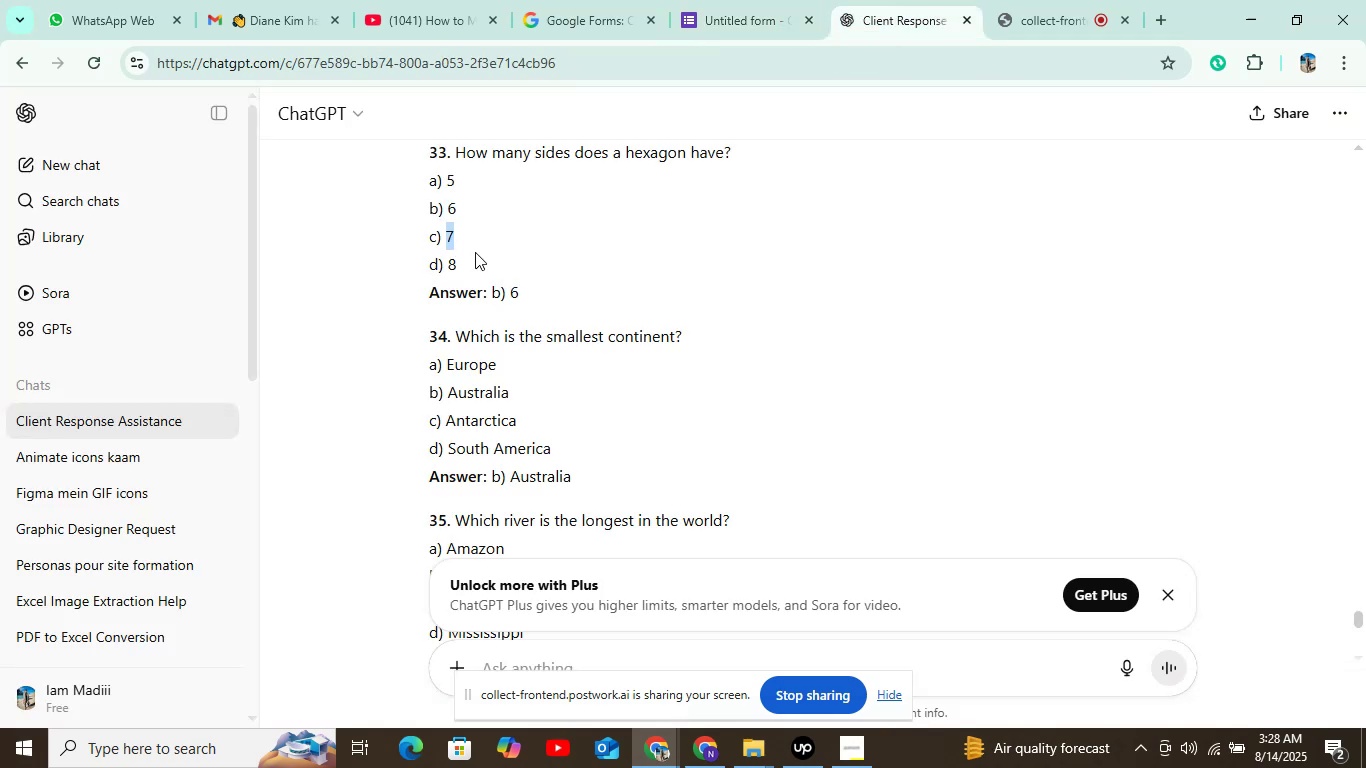 
key(Control+C)
 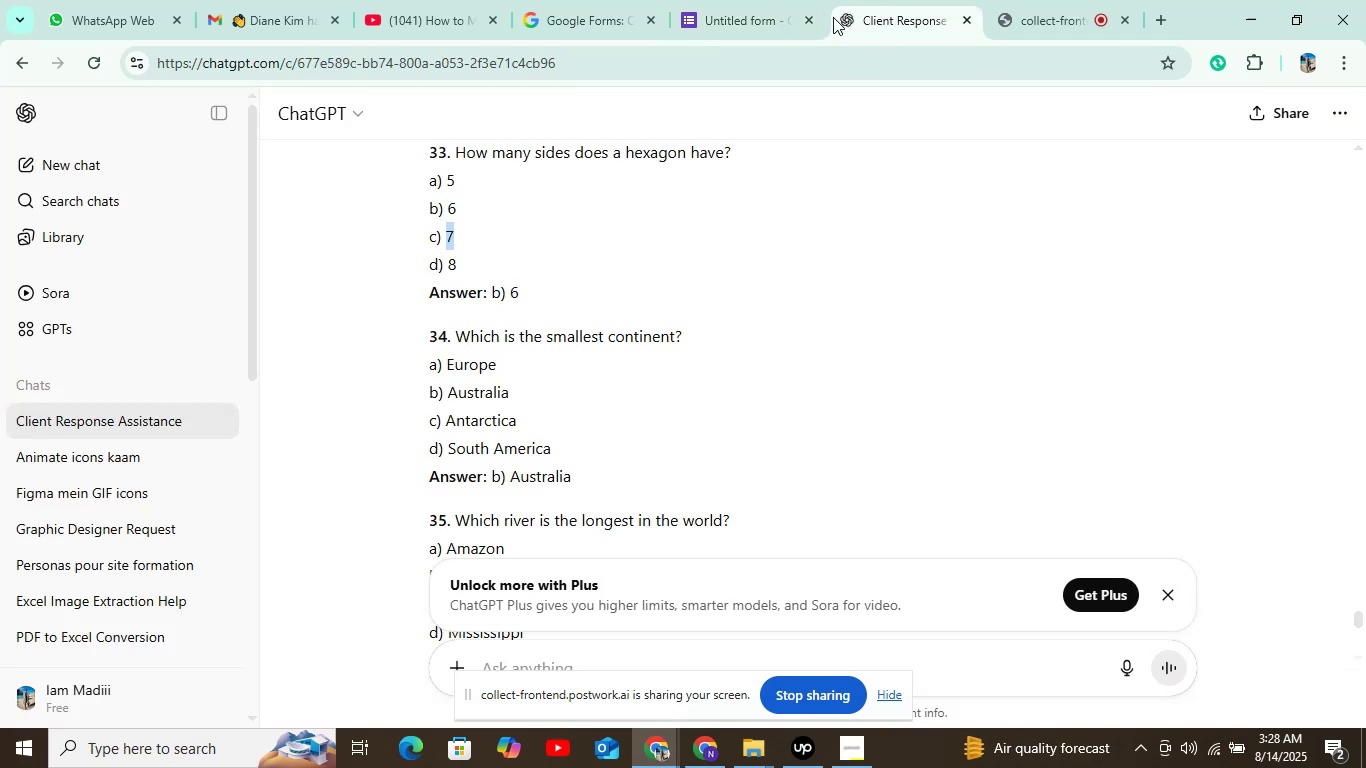 
left_click([749, 17])
 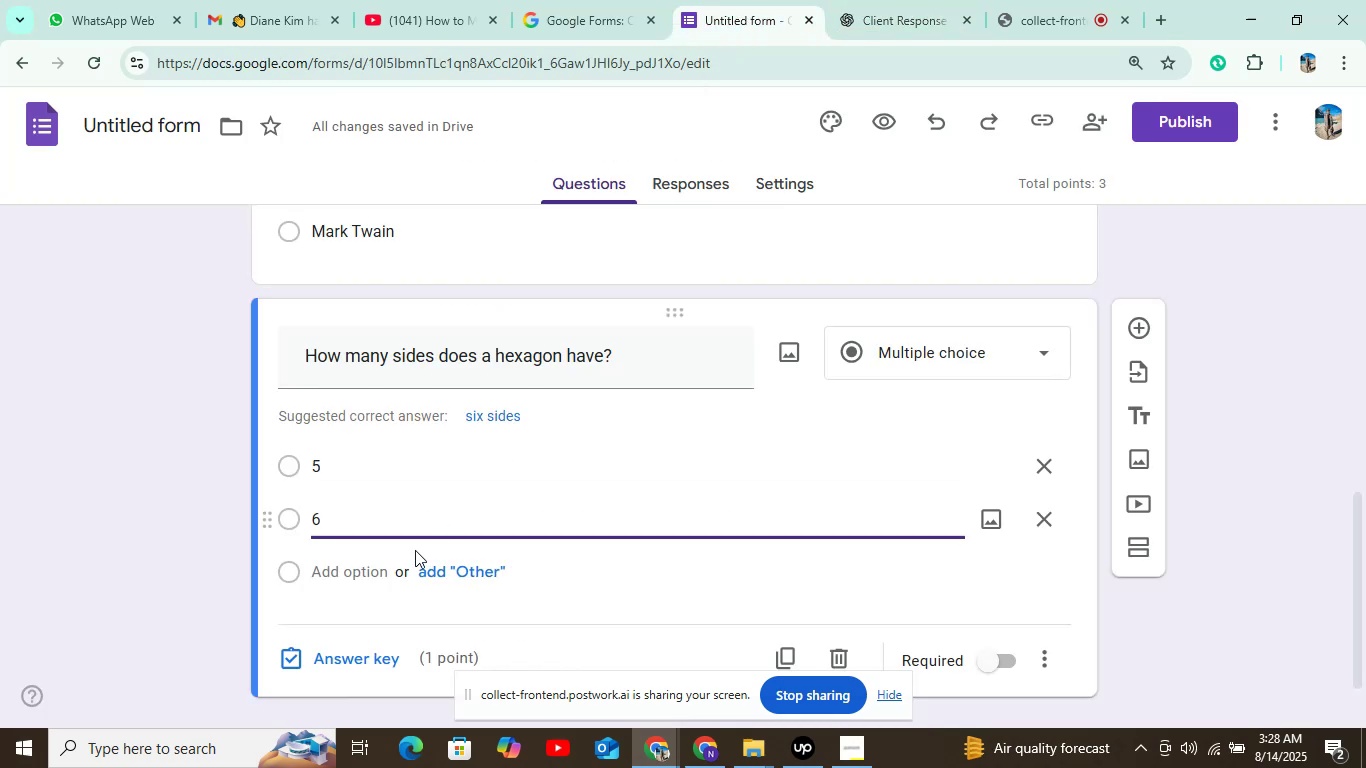 
left_click([383, 572])
 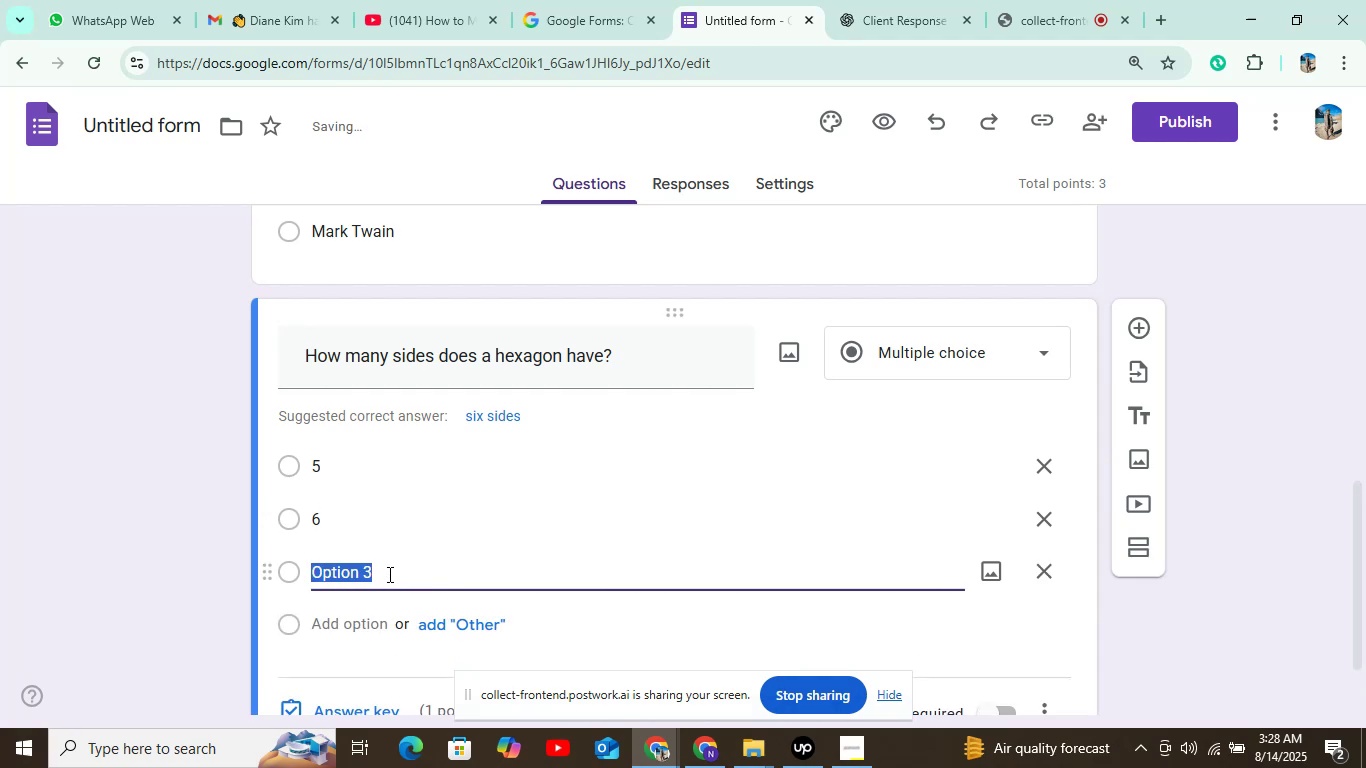 
key(Control+V)
 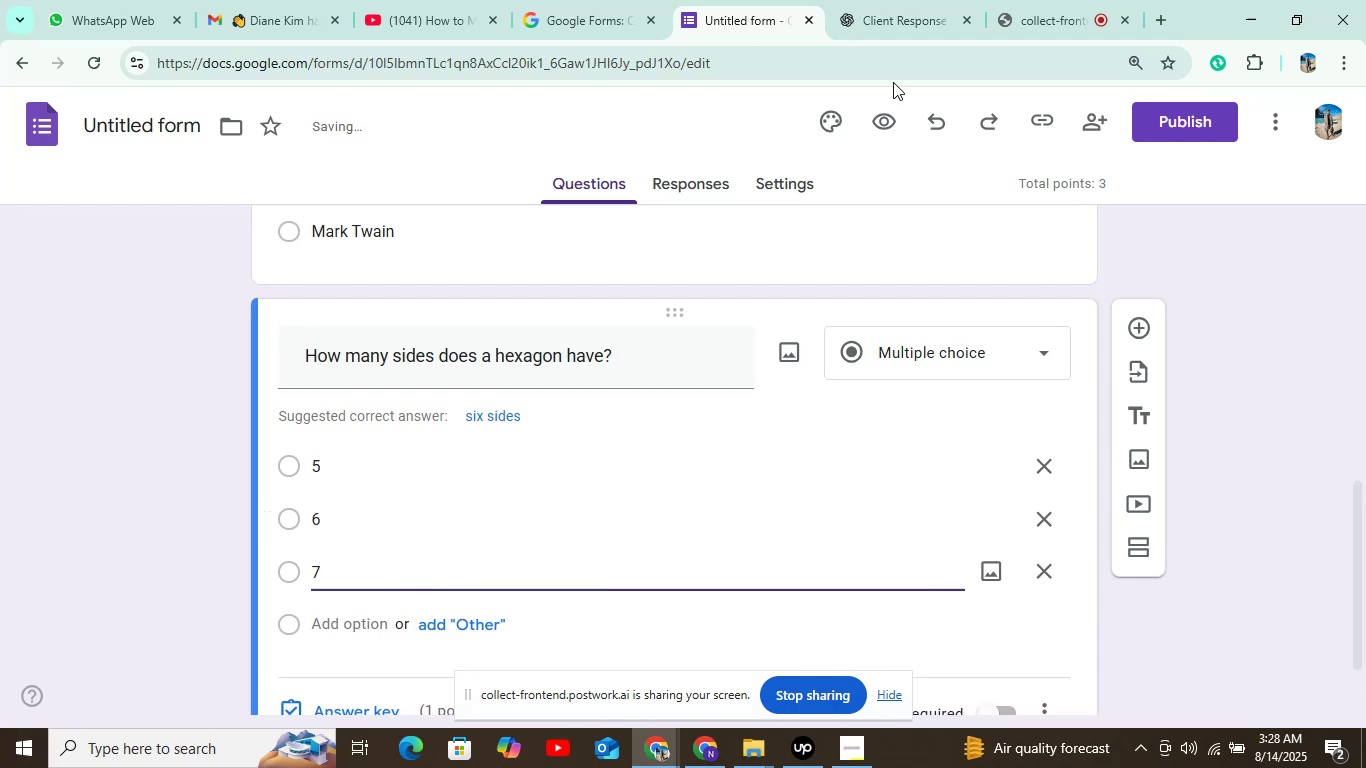 
left_click([874, 13])
 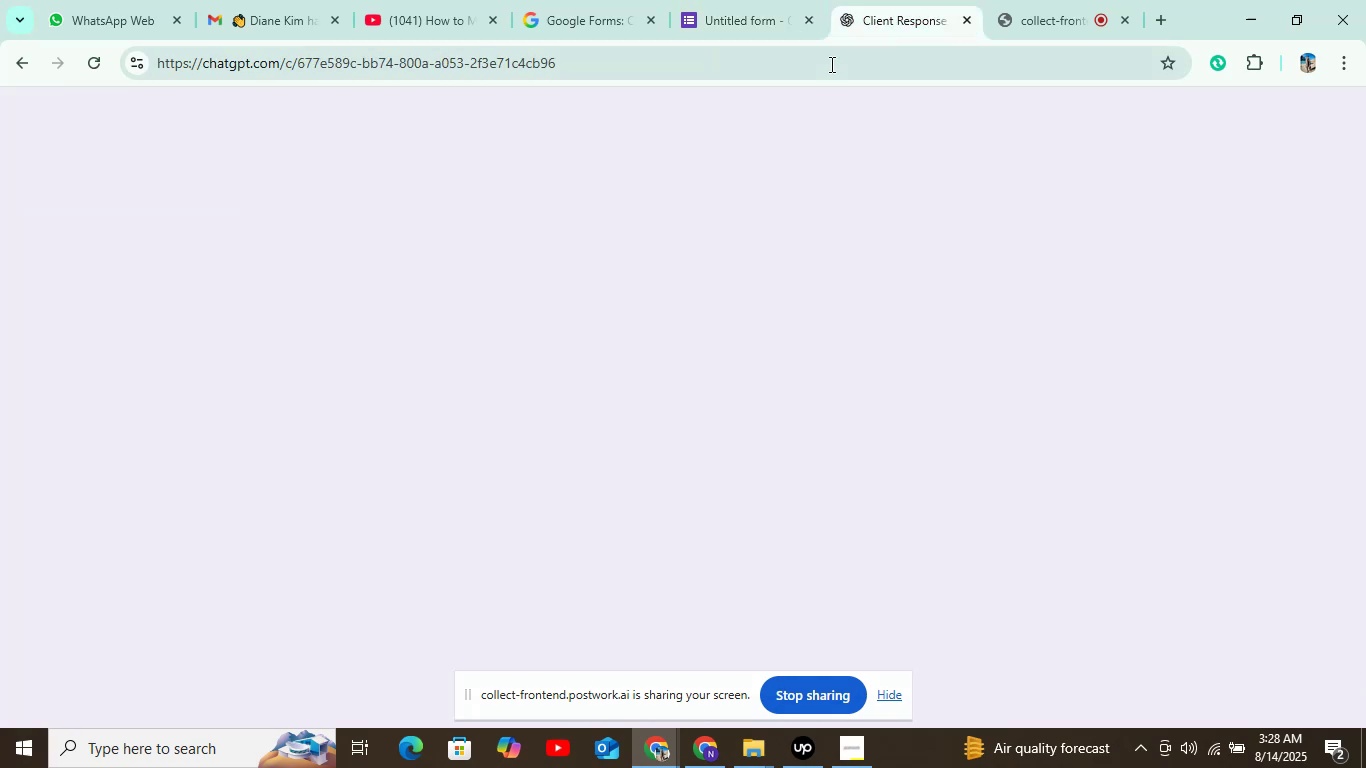 
scroll: coordinate [796, 111], scroll_direction: down, amount: 2.0
 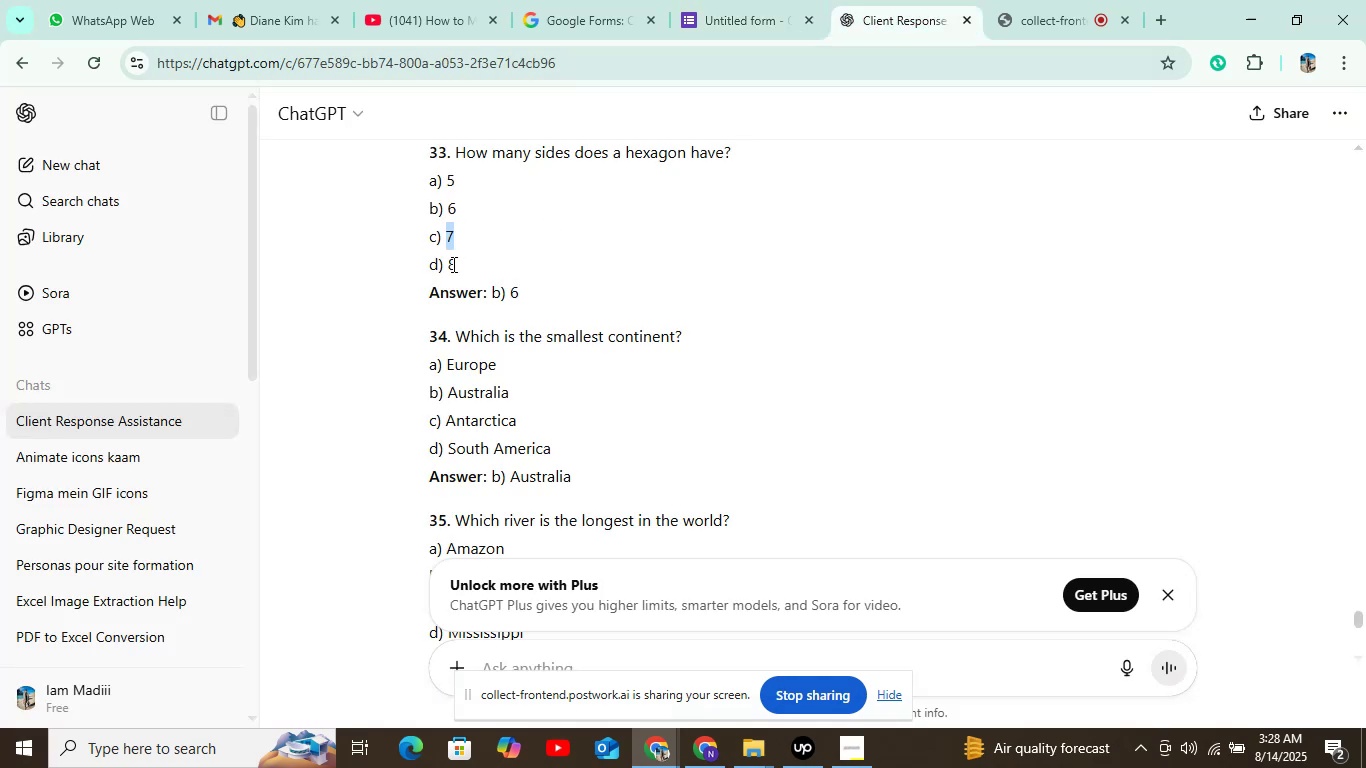 
left_click_drag(start_coordinate=[448, 266], to_coordinate=[474, 260])
 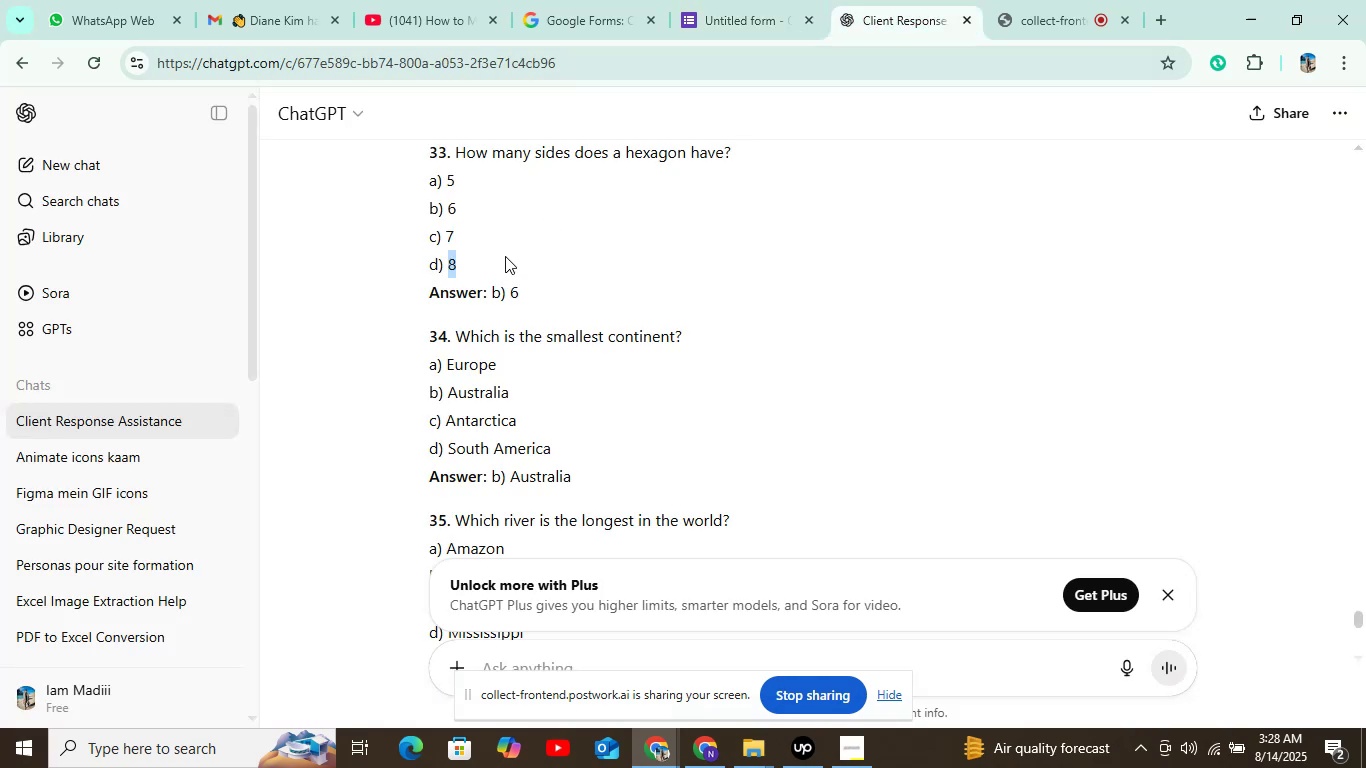 
key(Control+C)
 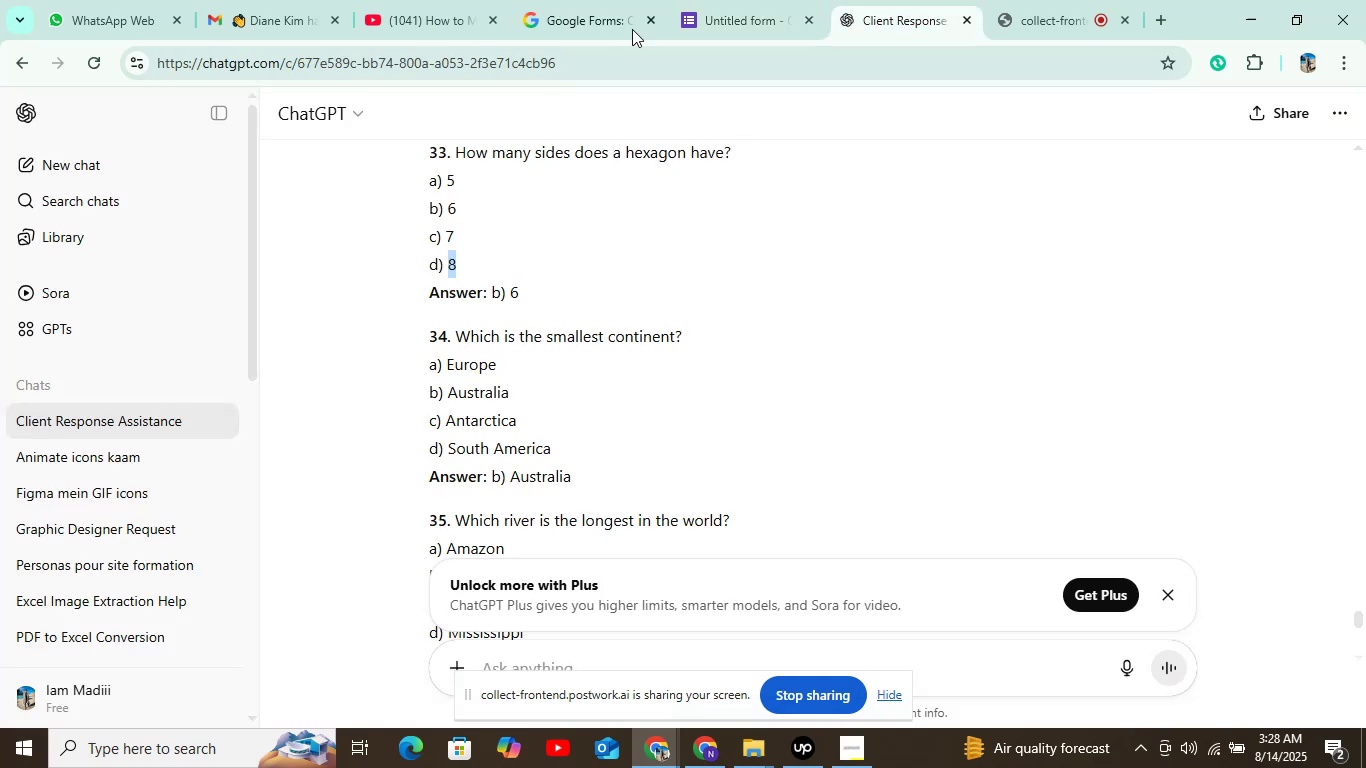 
left_click([702, 19])
 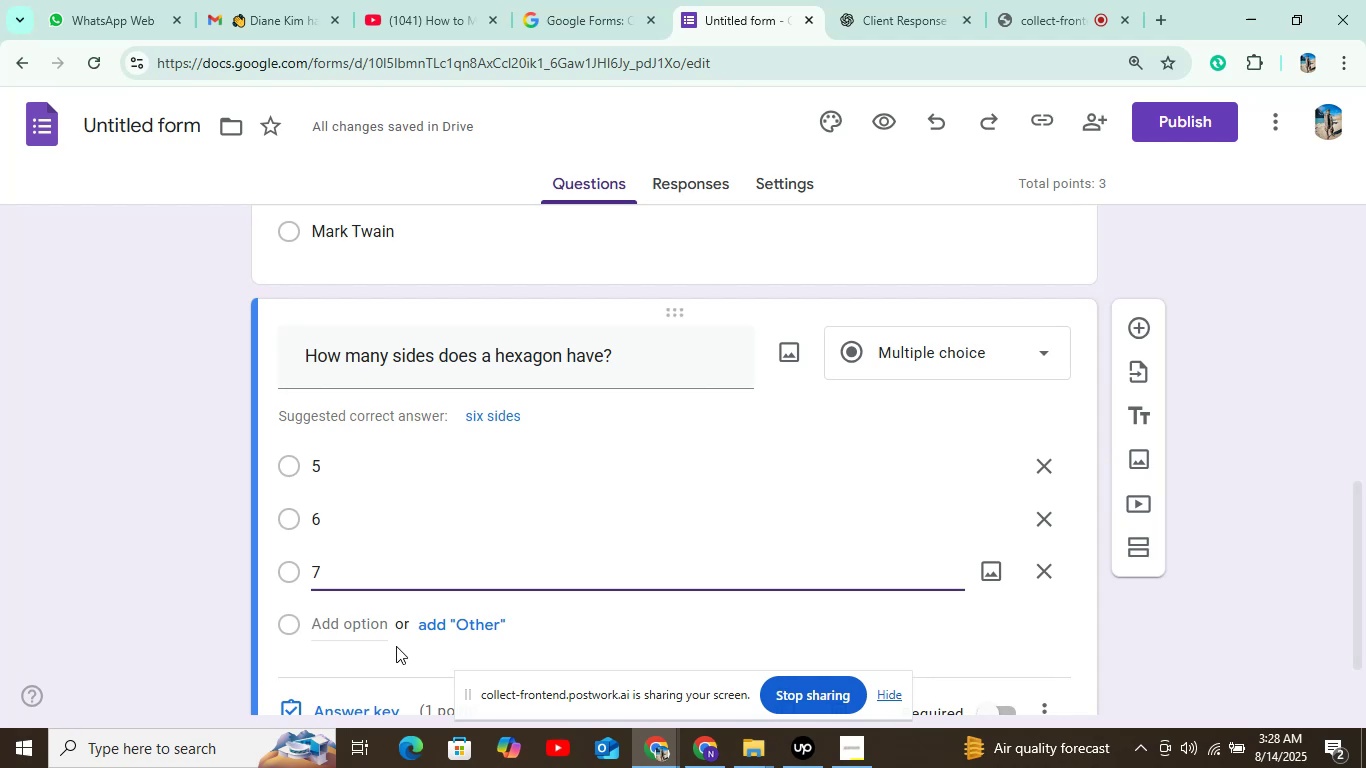 
left_click([379, 631])
 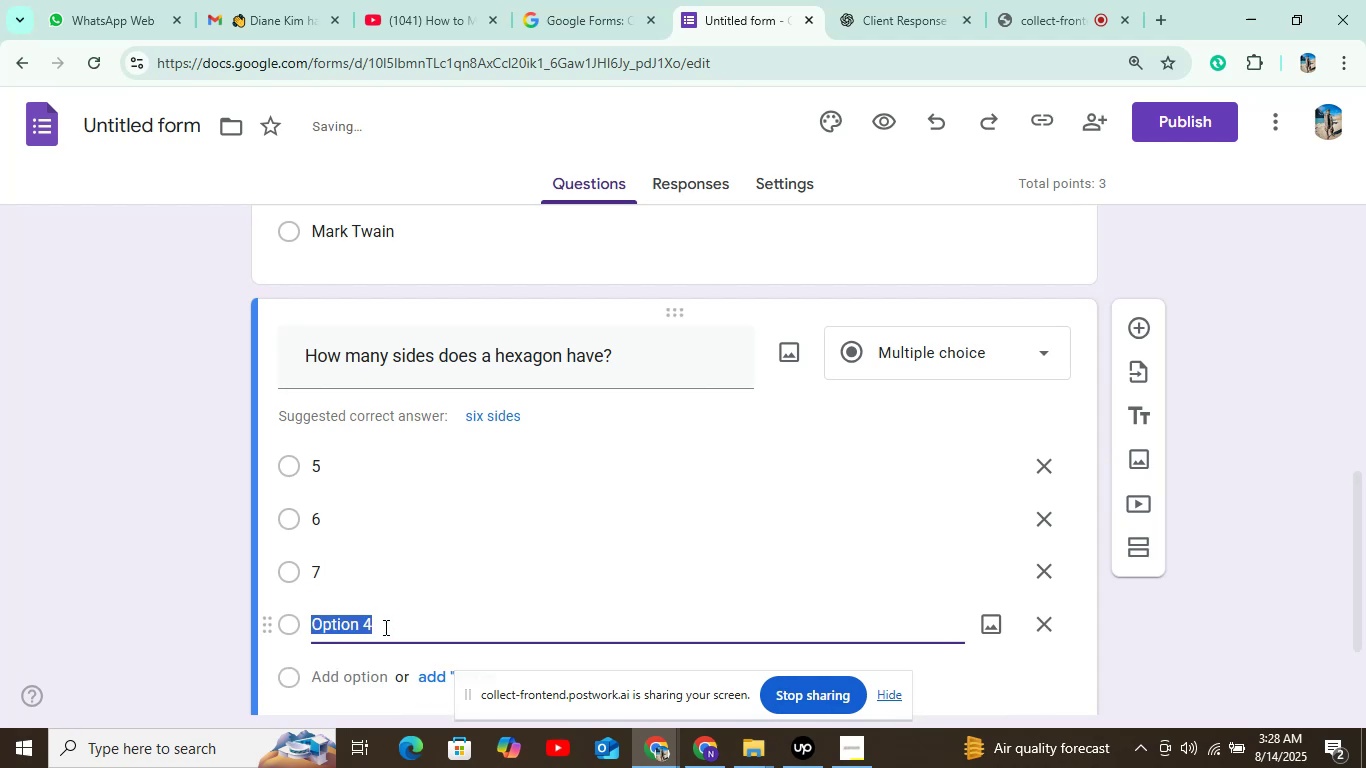 
key(Control+V)
 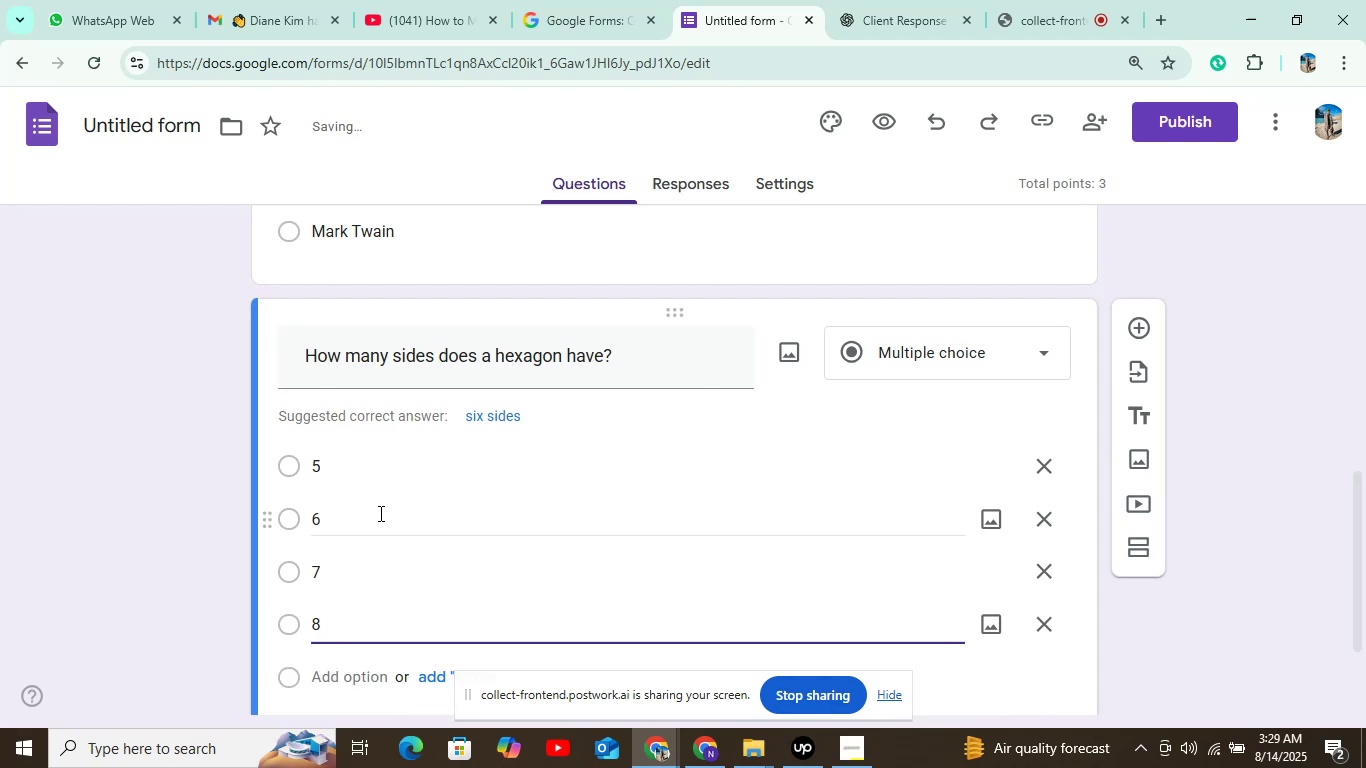 
scroll: coordinate [419, 516], scroll_direction: down, amount: 3.0
 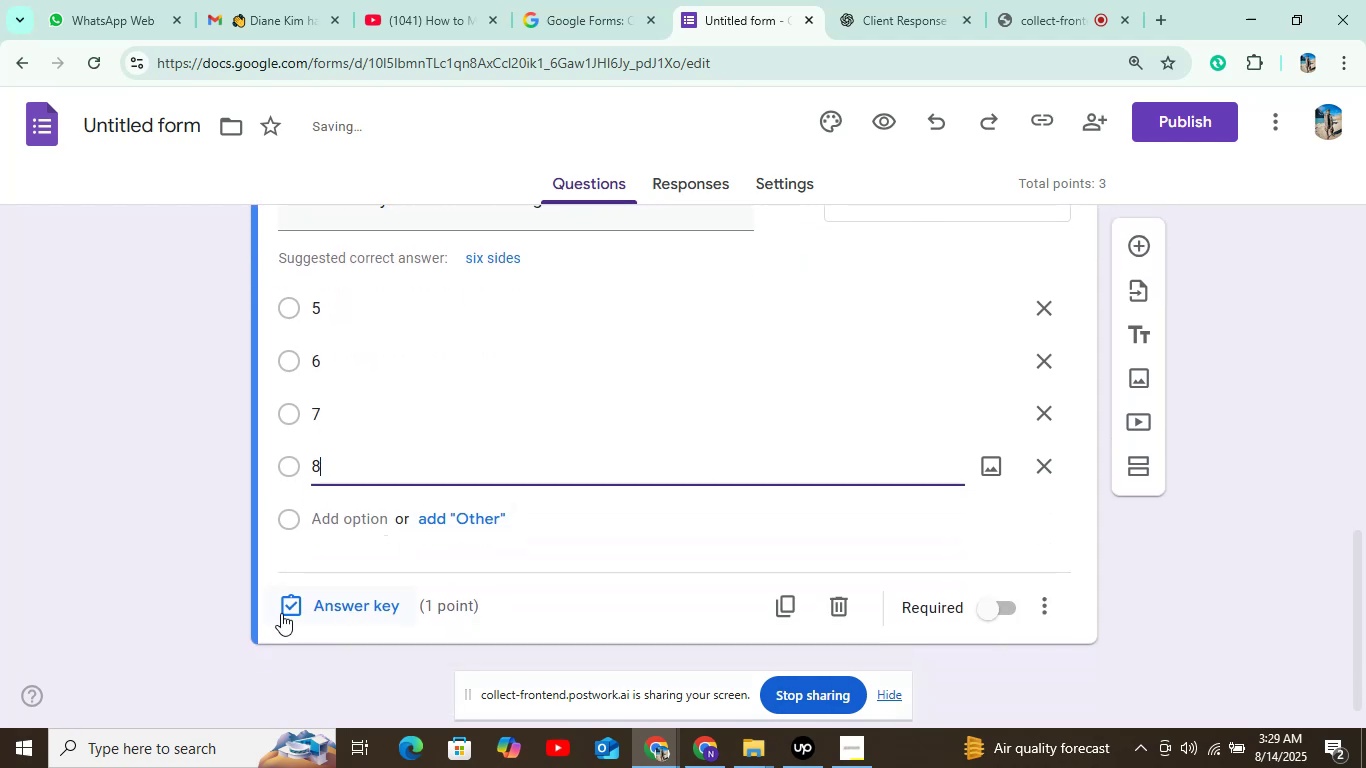 
left_click([299, 615])
 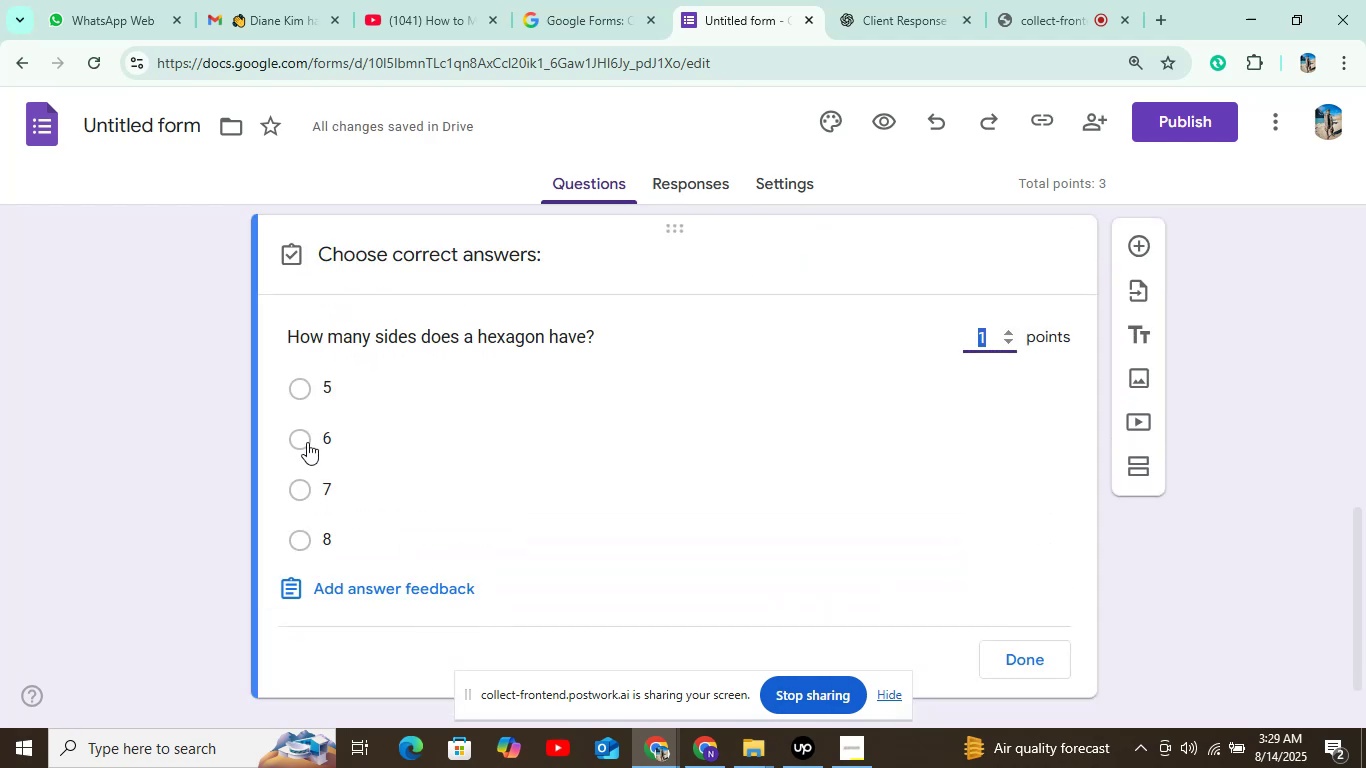 
left_click([305, 448])
 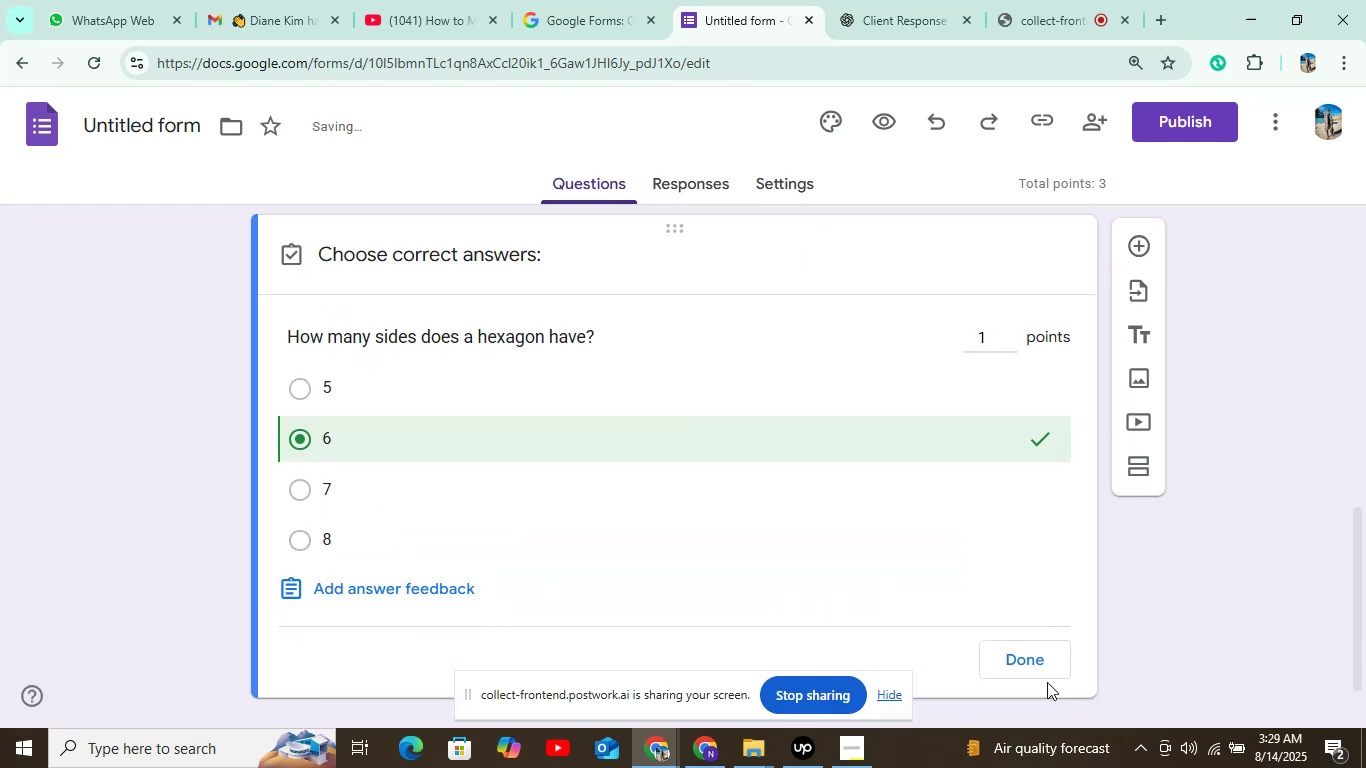 
left_click([1041, 665])
 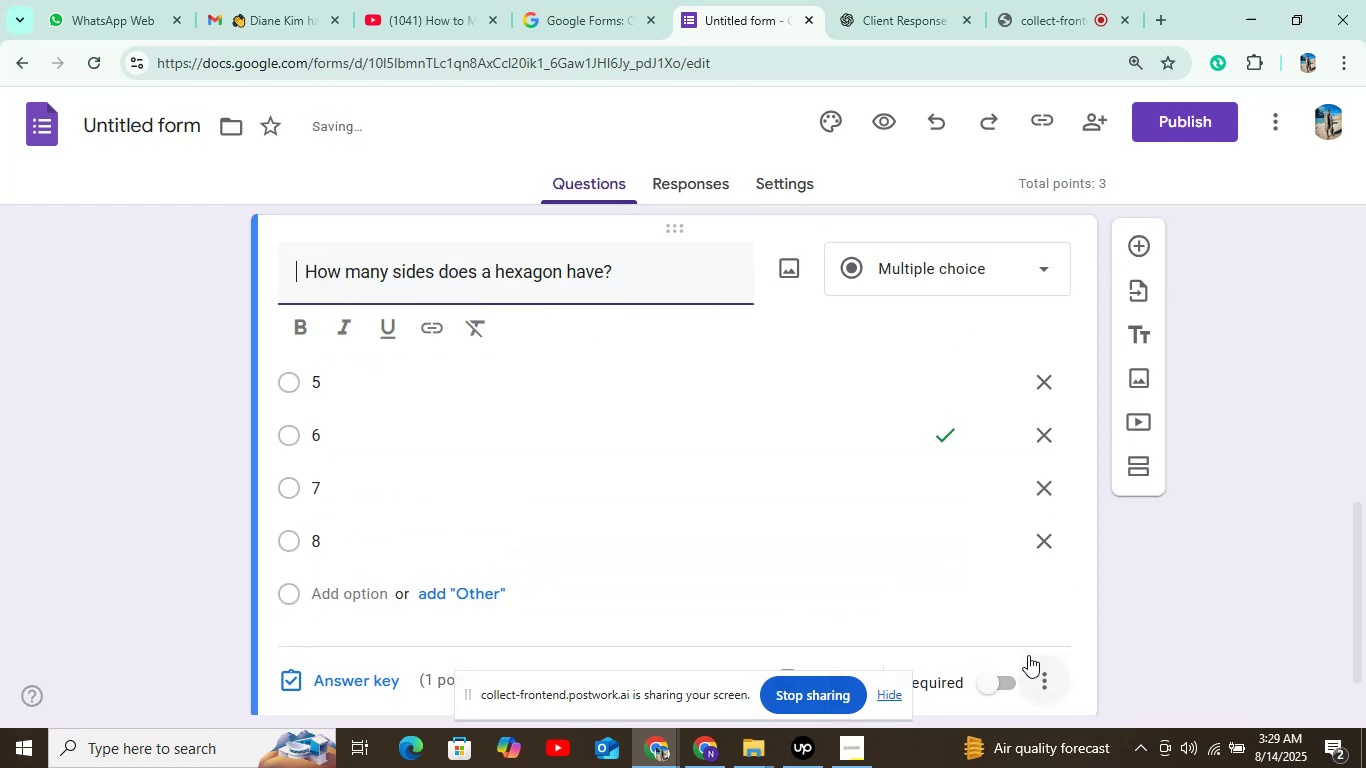 
scroll: coordinate [1009, 638], scroll_direction: down, amount: 5.0
 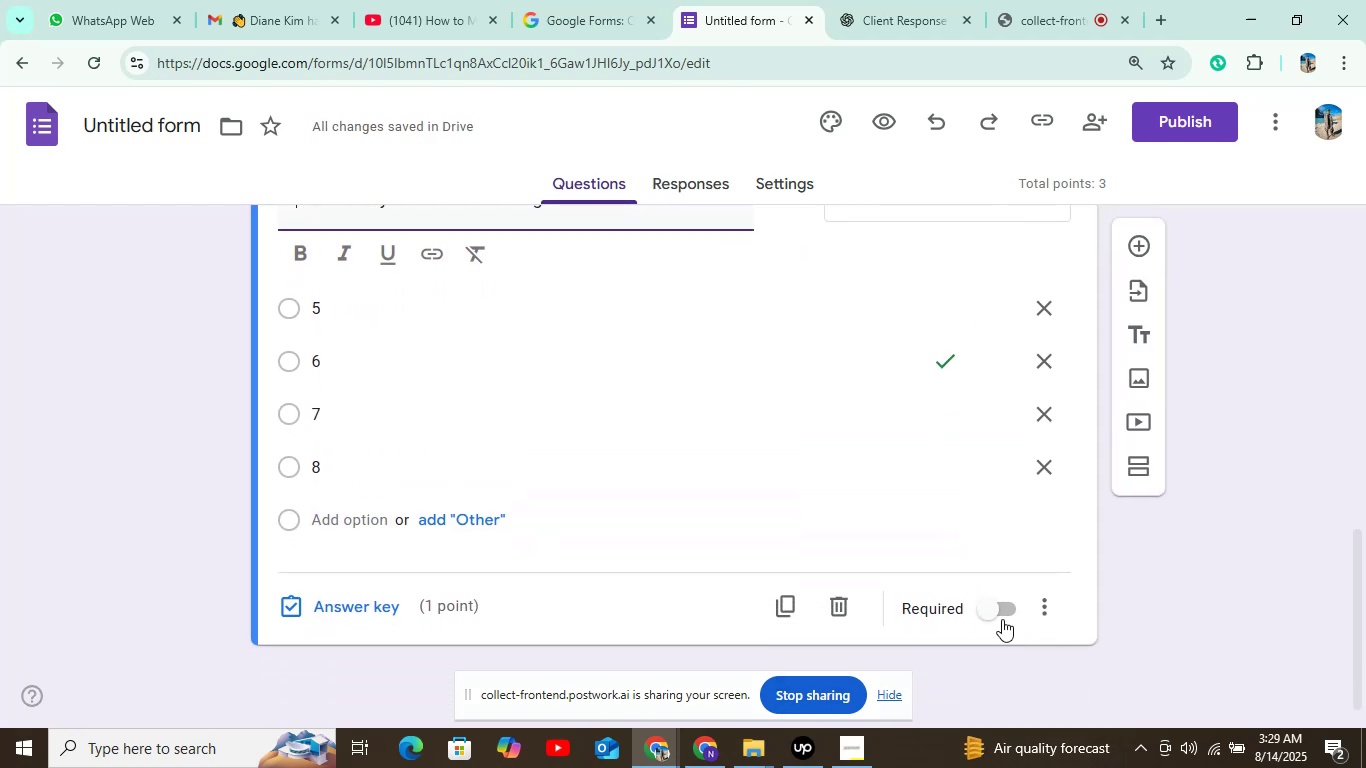 
left_click([998, 615])
 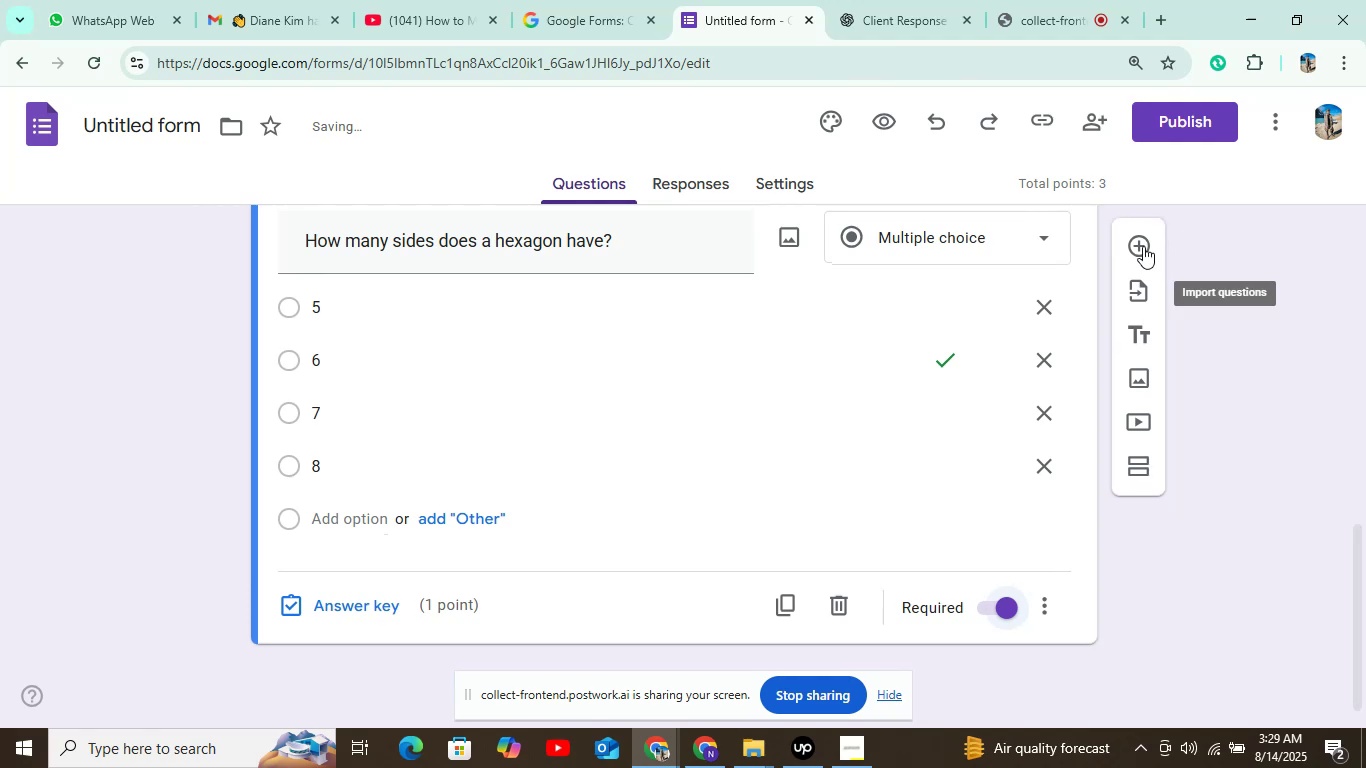 
left_click([1143, 246])
 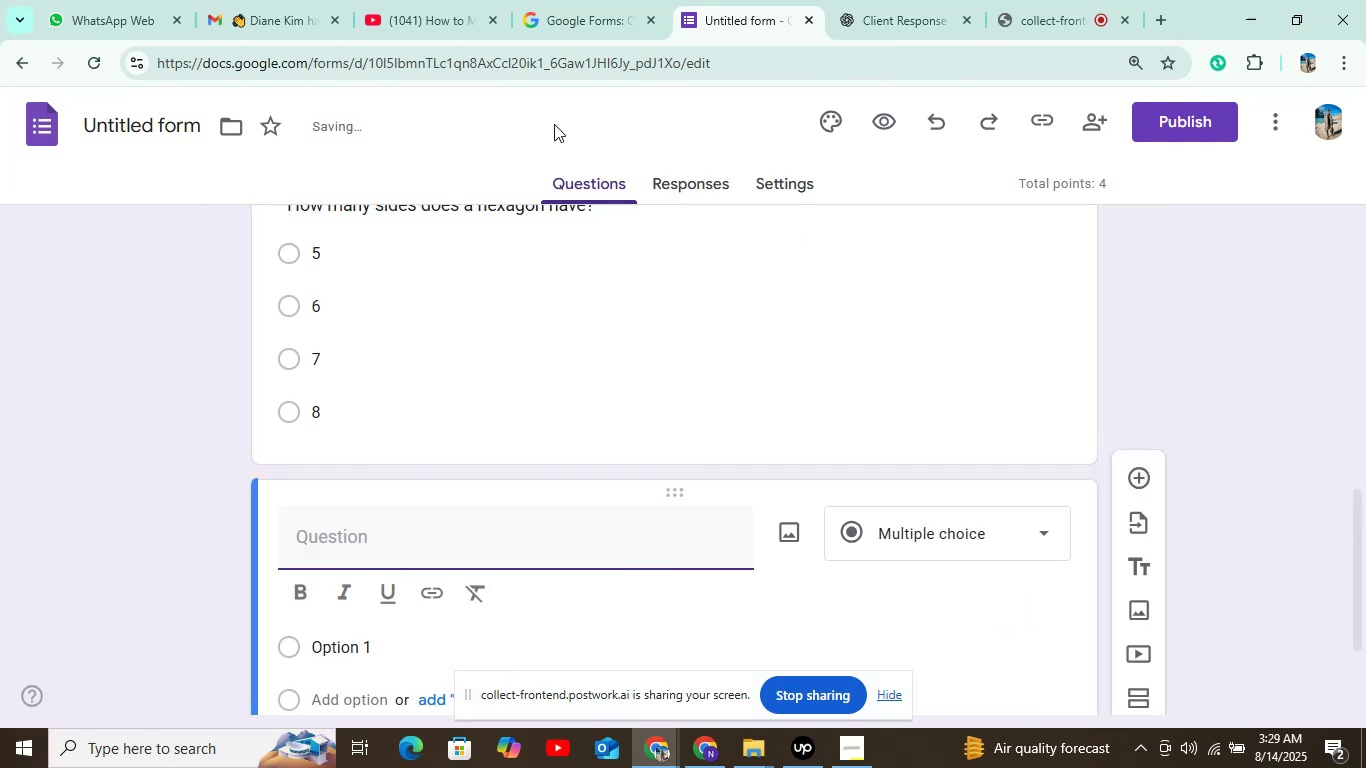 
left_click([870, 22])
 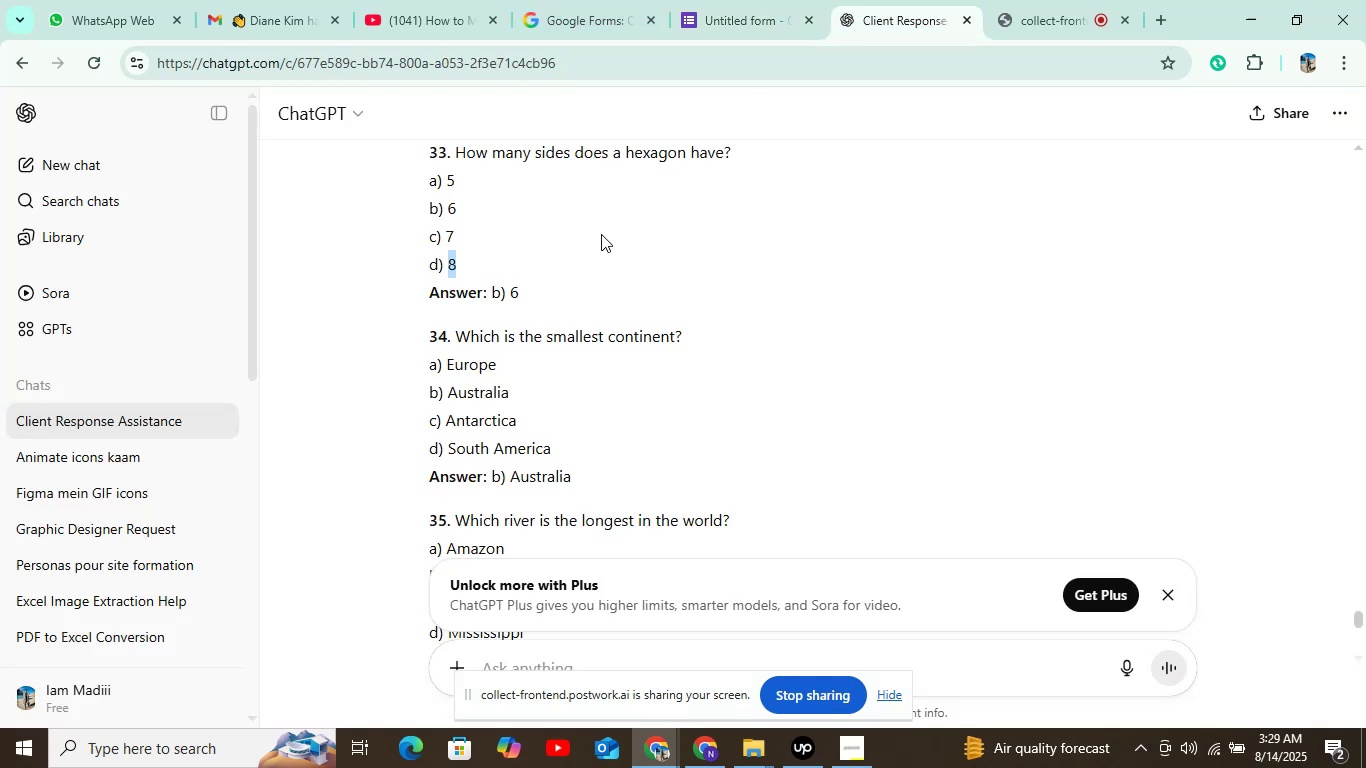 
scroll: coordinate [571, 241], scroll_direction: down, amount: 1.0
 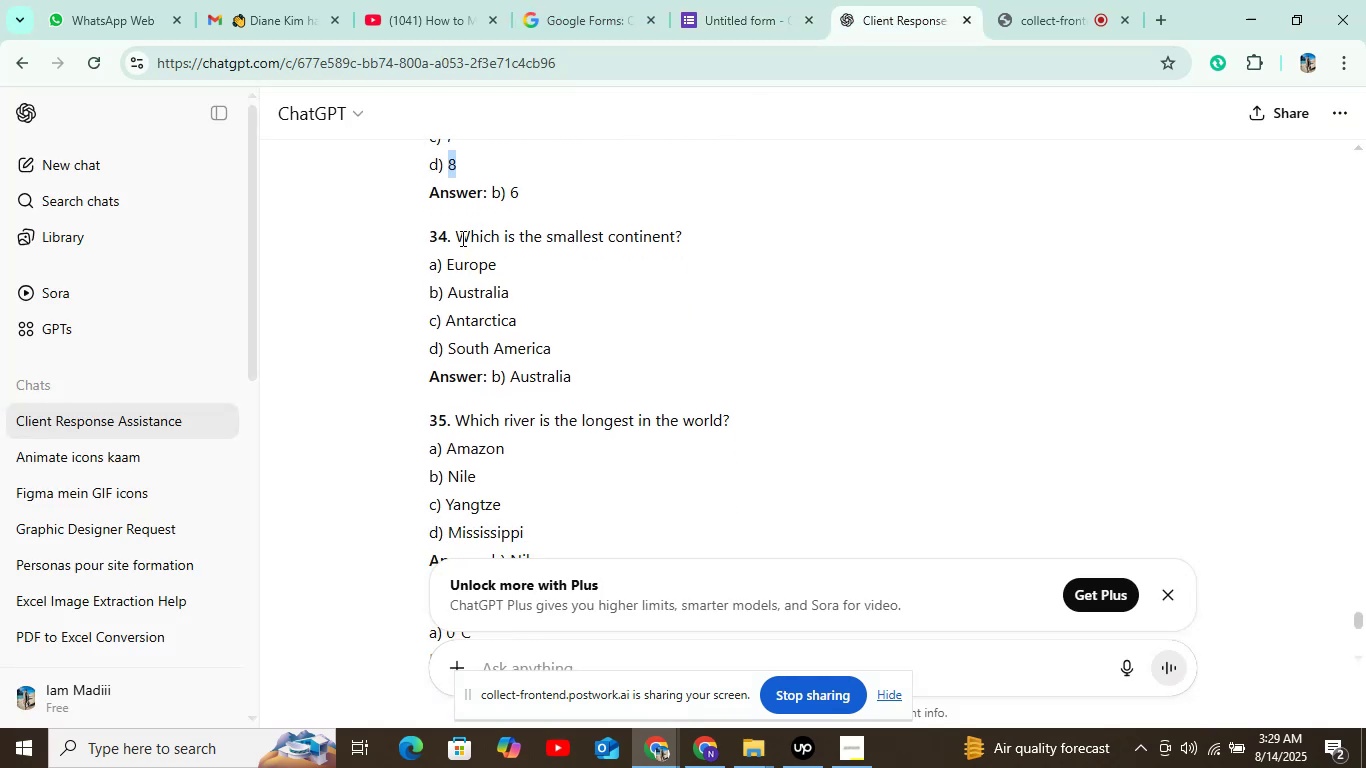 
left_click_drag(start_coordinate=[458, 235], to_coordinate=[710, 225])
 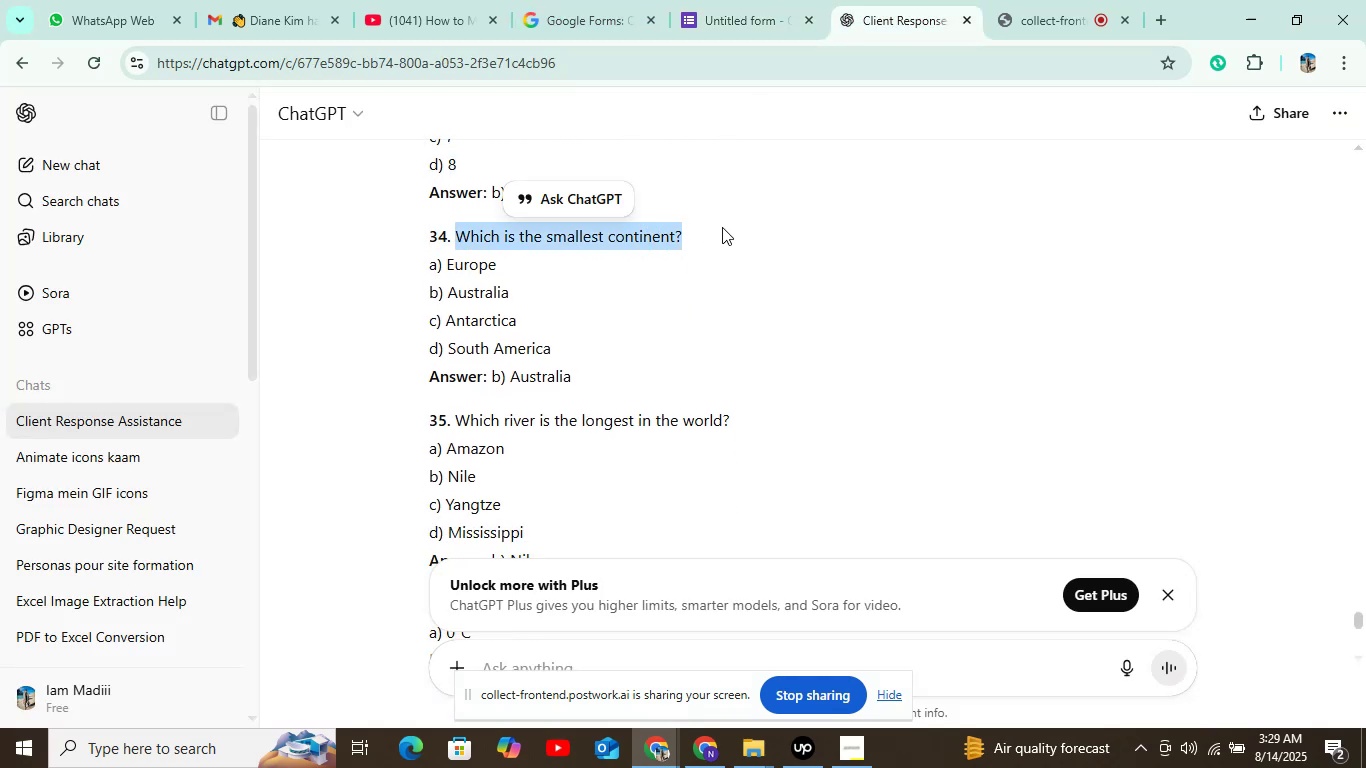 
key(Control+C)
 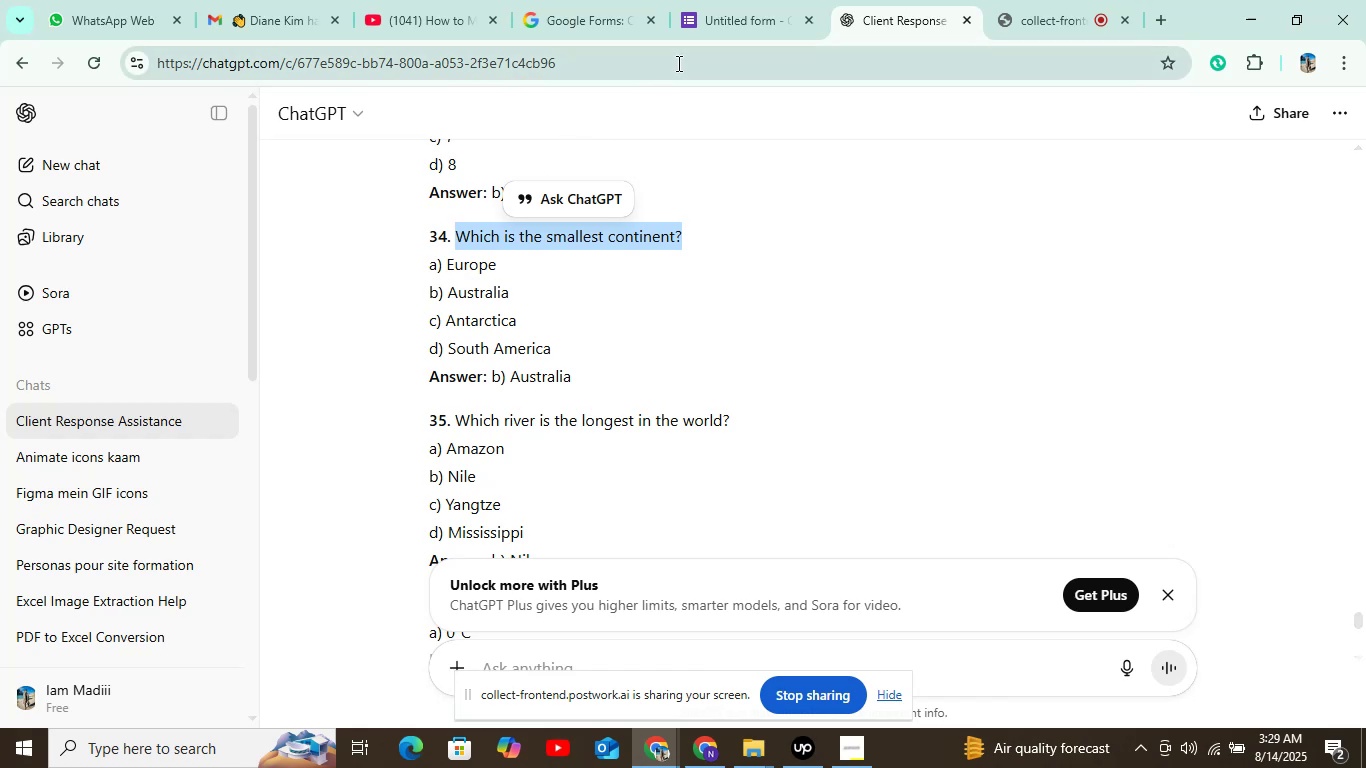 
left_click([725, 18])
 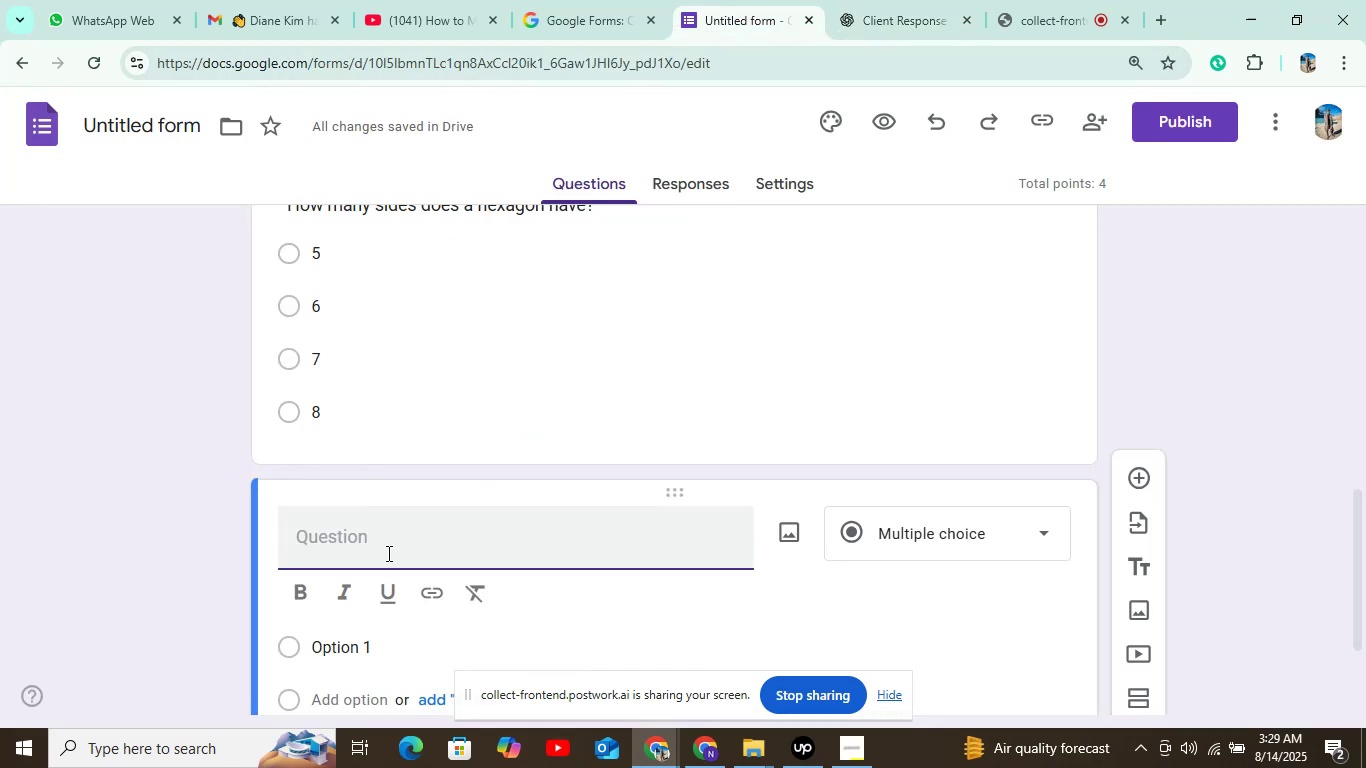 
key(Control+V)
 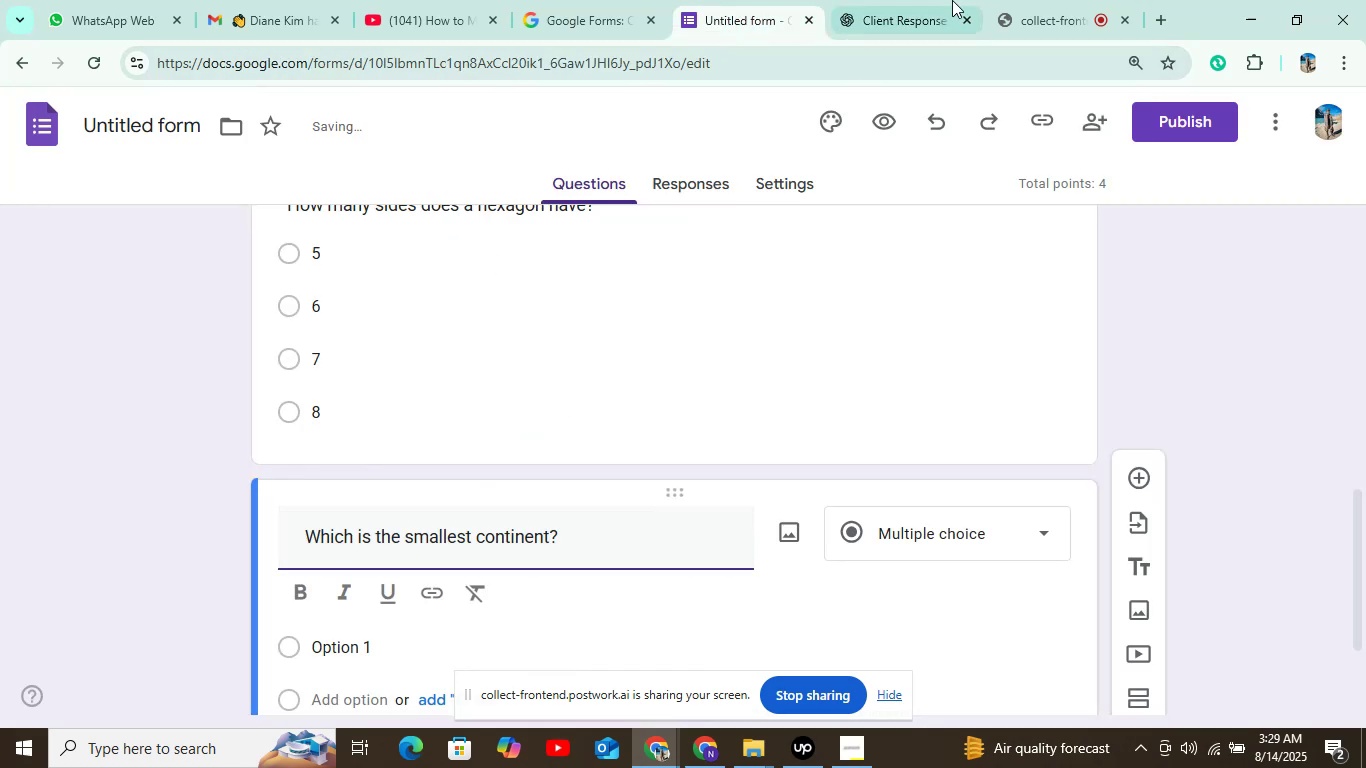 
left_click([905, 16])
 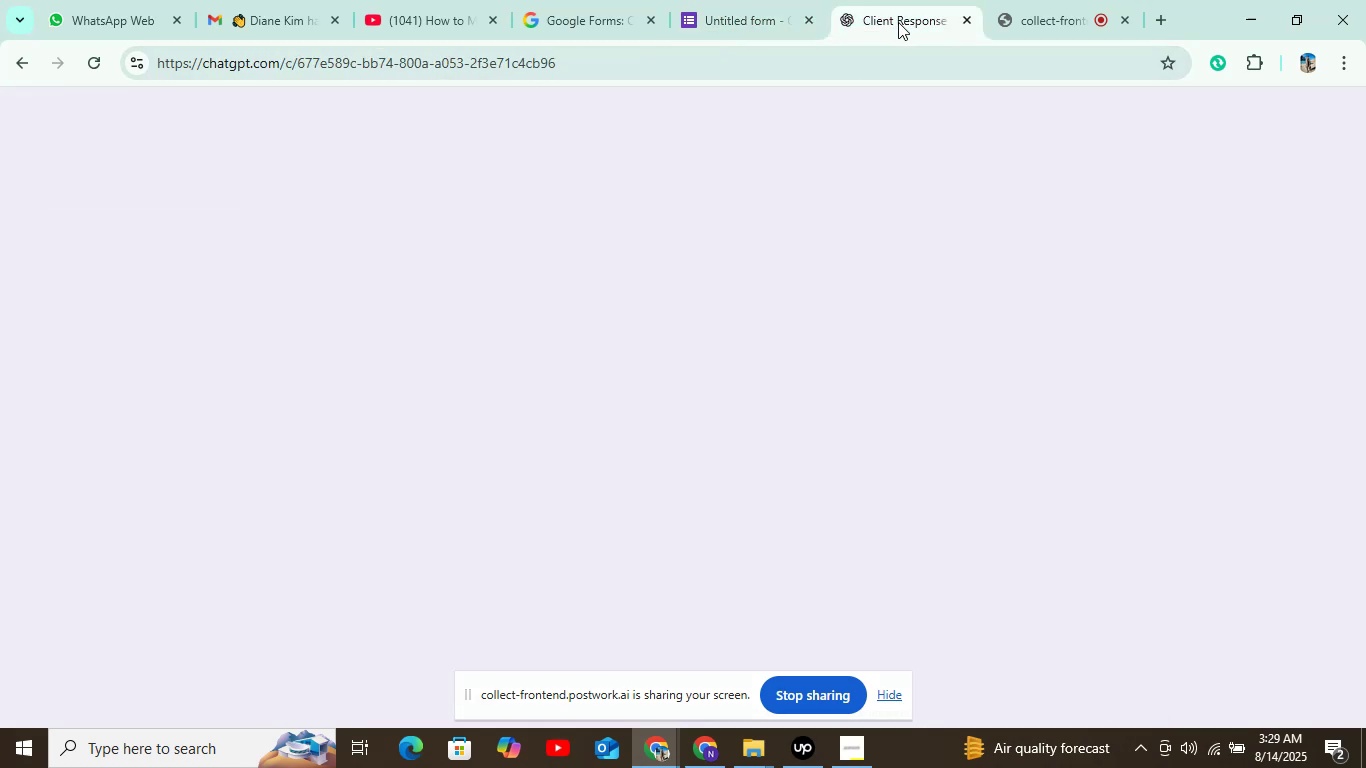 
scroll: coordinate [892, 36], scroll_direction: down, amount: 1.0
 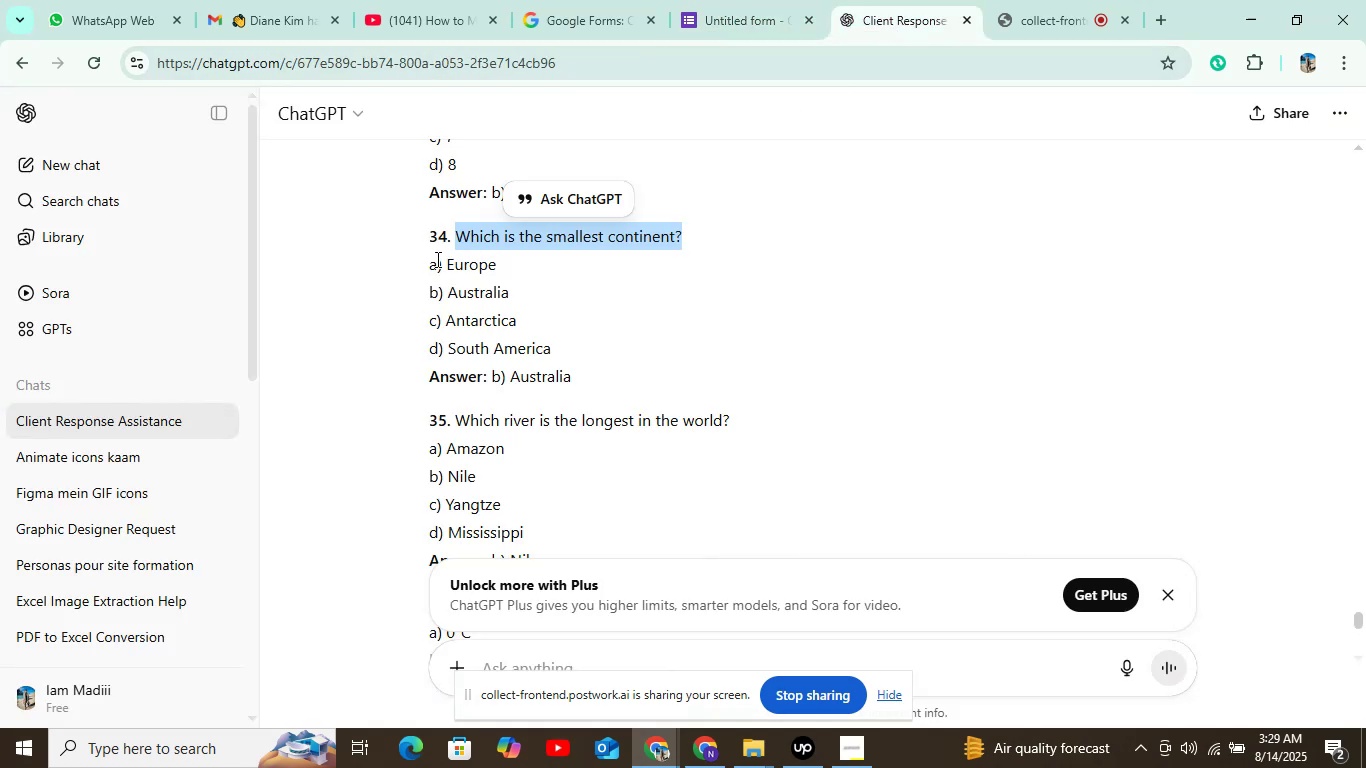 
left_click_drag(start_coordinate=[444, 264], to_coordinate=[516, 266])
 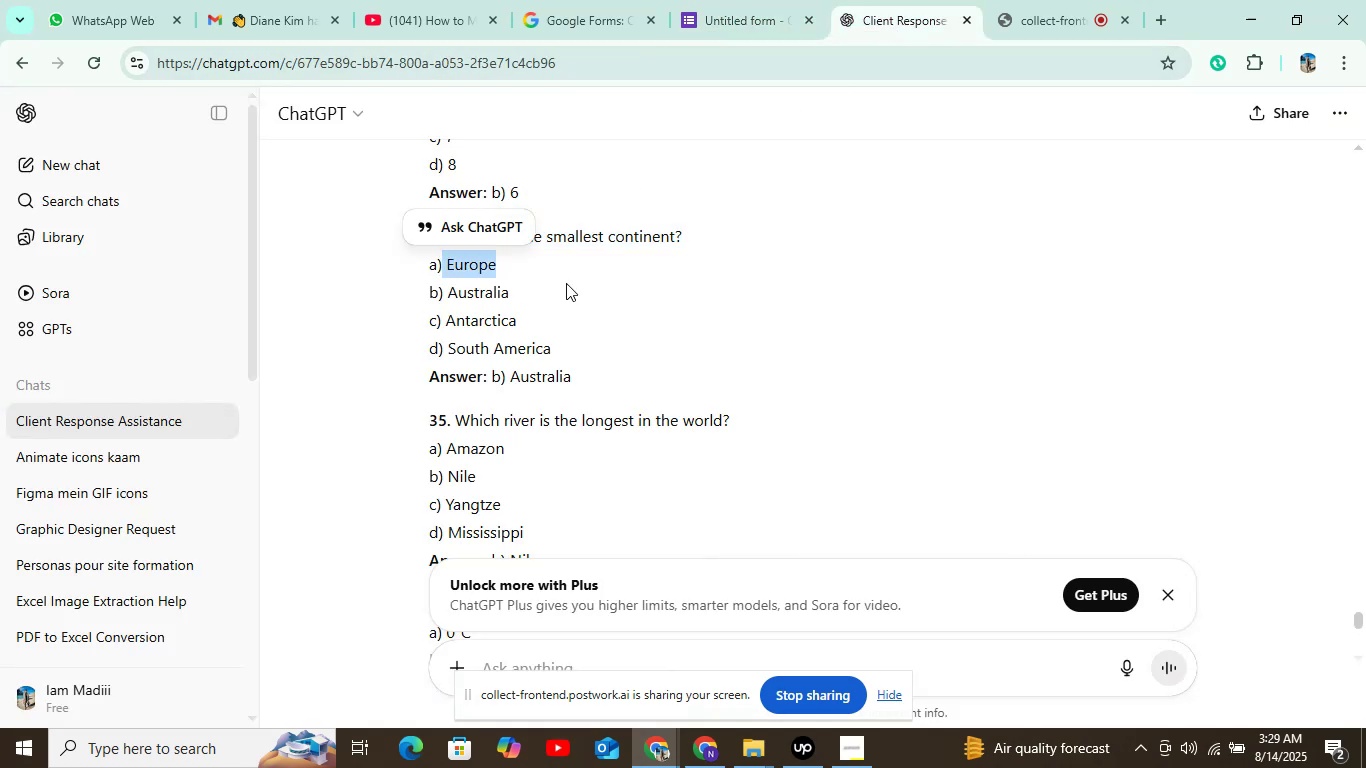 
key(Control+C)
 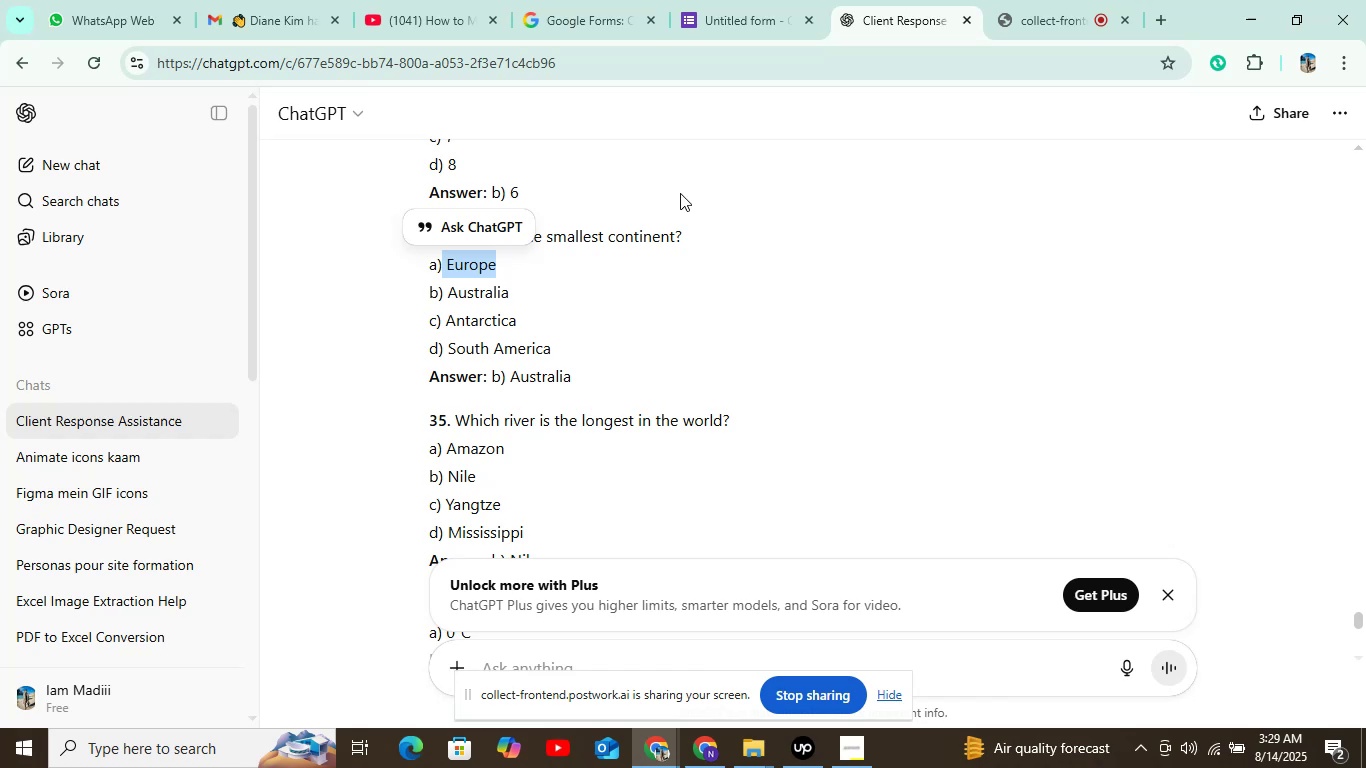 
left_click([727, 13])
 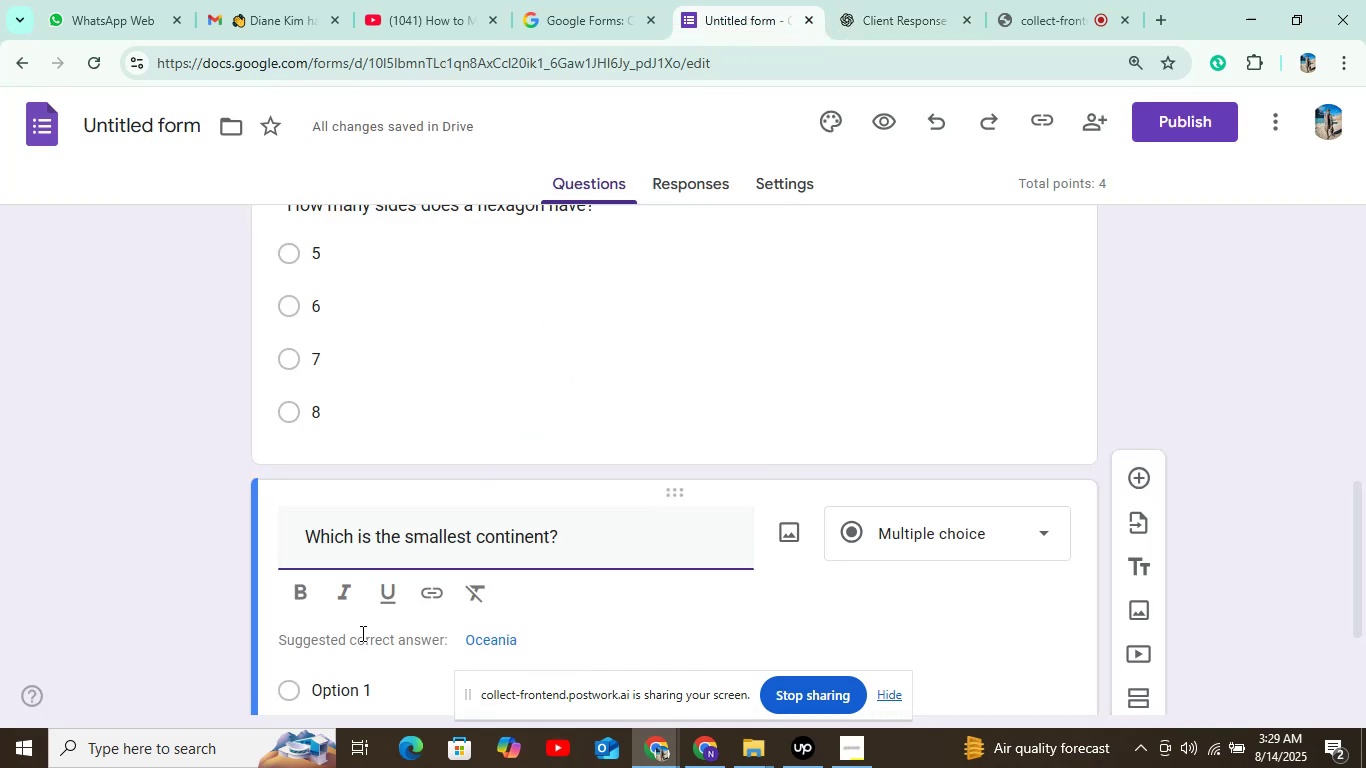 
scroll: coordinate [401, 585], scroll_direction: down, amount: 1.0
 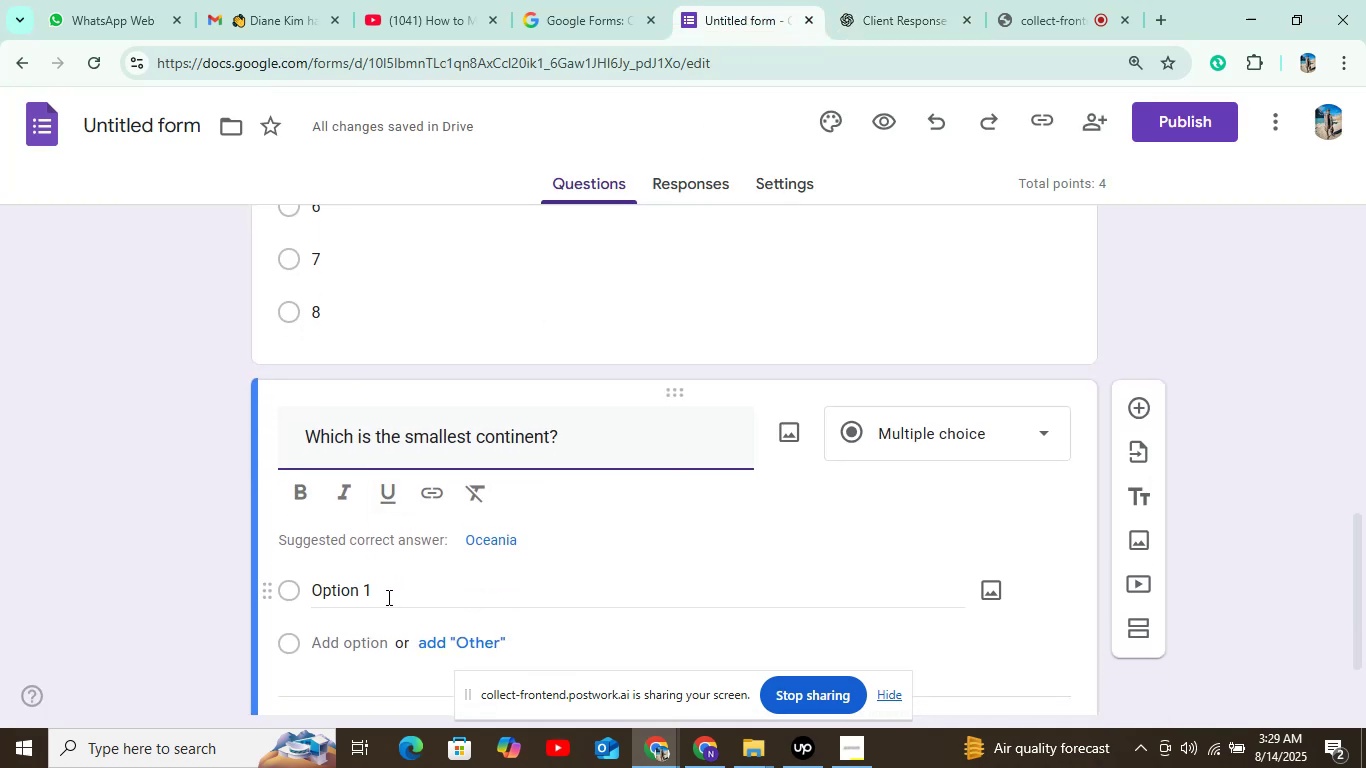 
left_click([388, 583])
 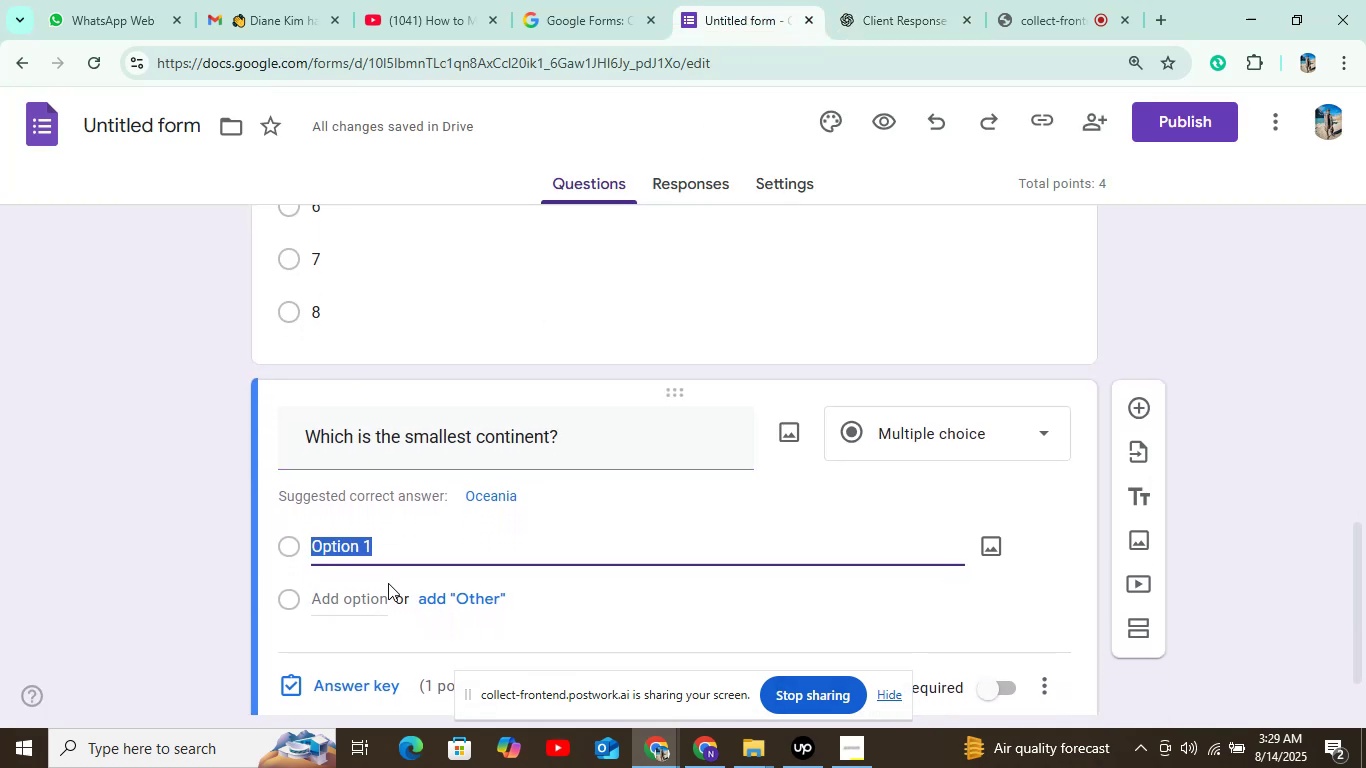 
key(Control+V)
 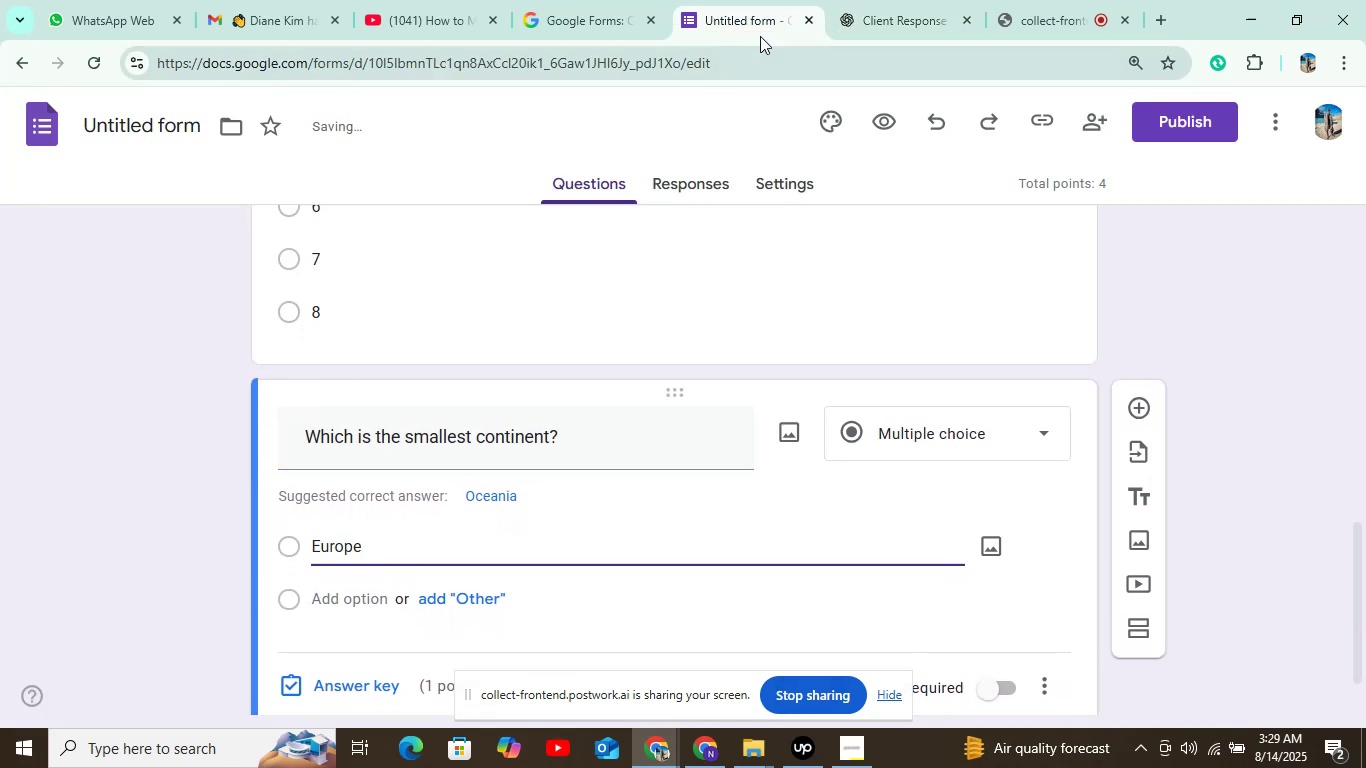 
left_click([905, 14])
 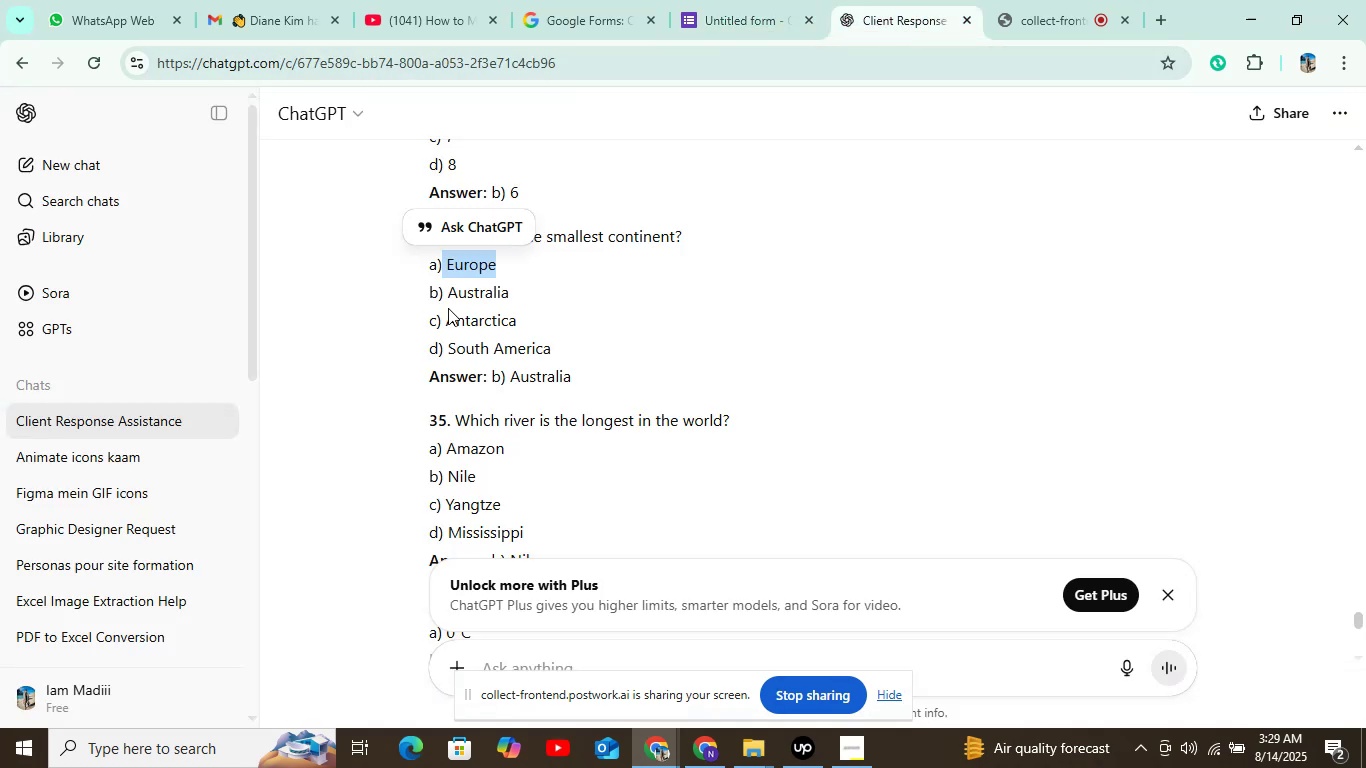 
left_click_drag(start_coordinate=[449, 295], to_coordinate=[575, 273])
 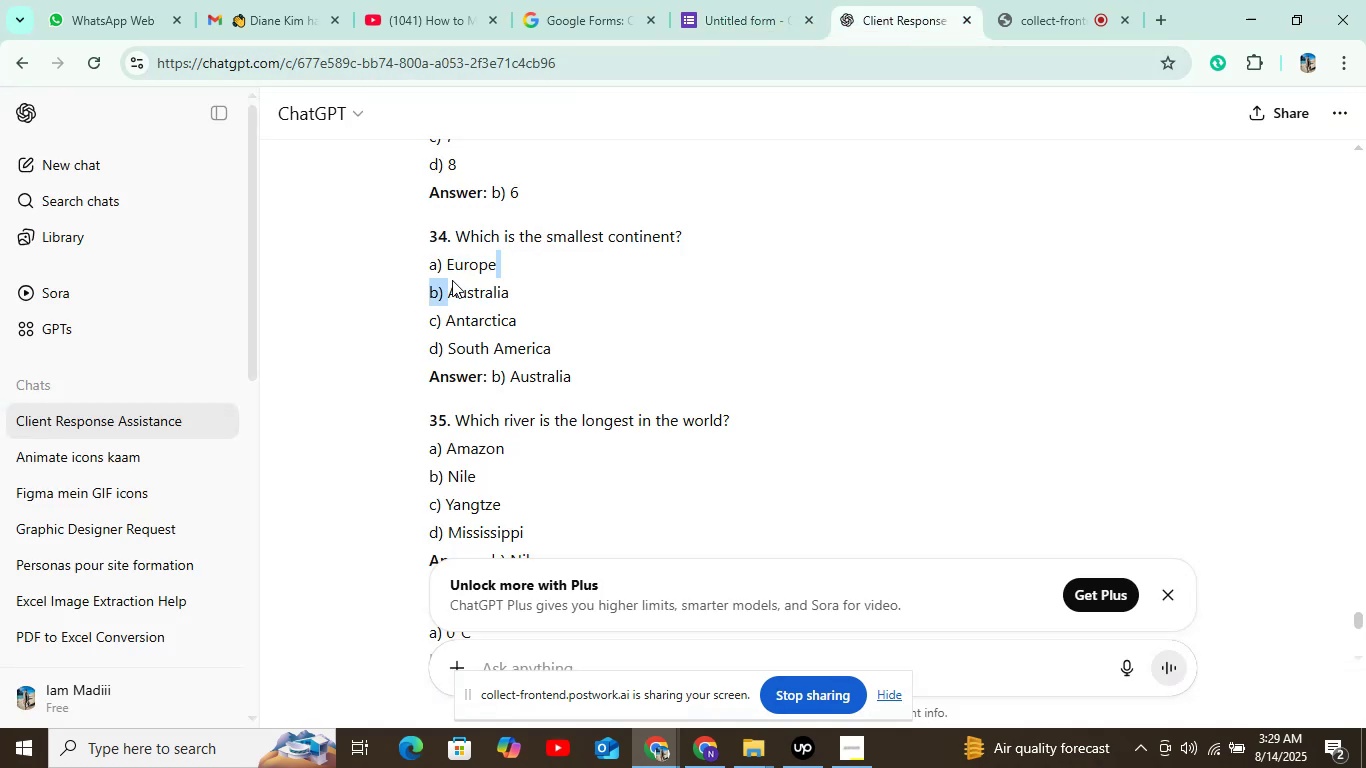 
left_click([543, 286])
 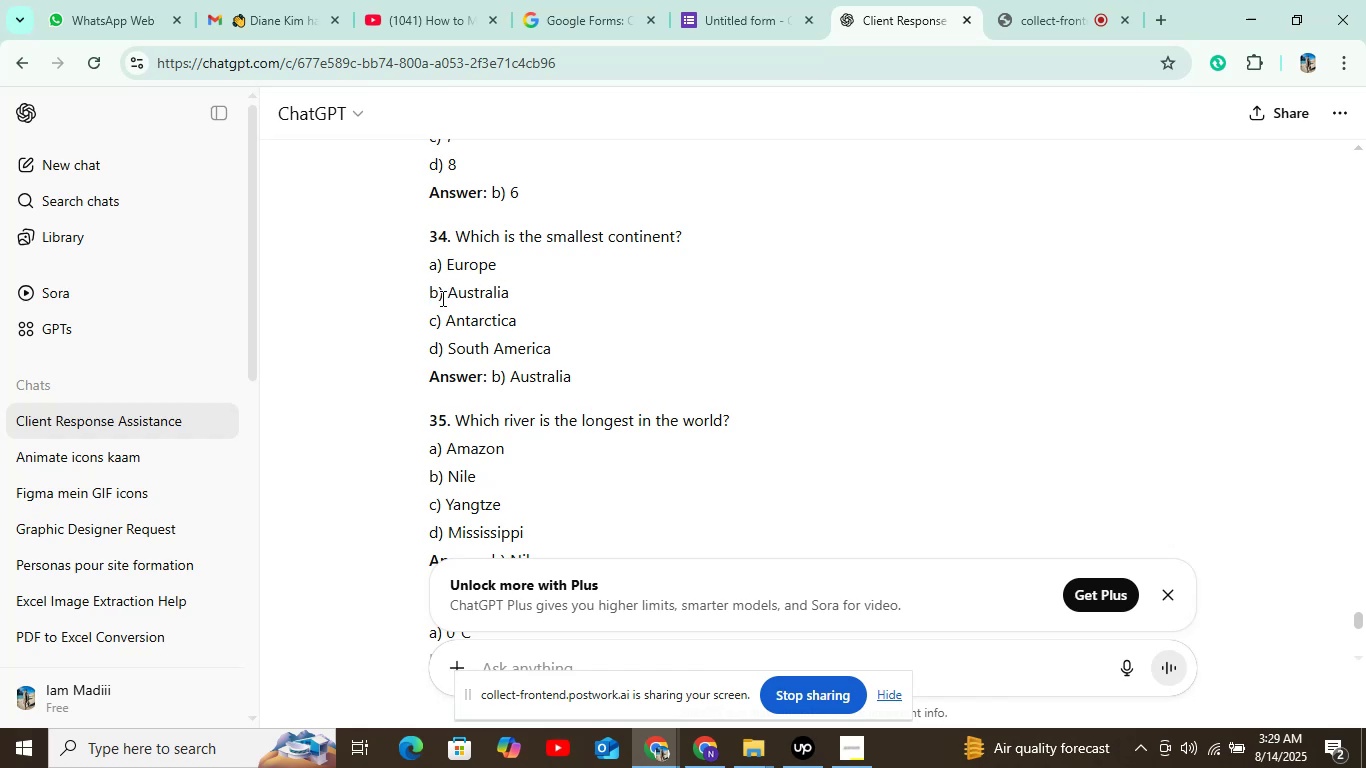 
left_click_drag(start_coordinate=[446, 298], to_coordinate=[593, 285])
 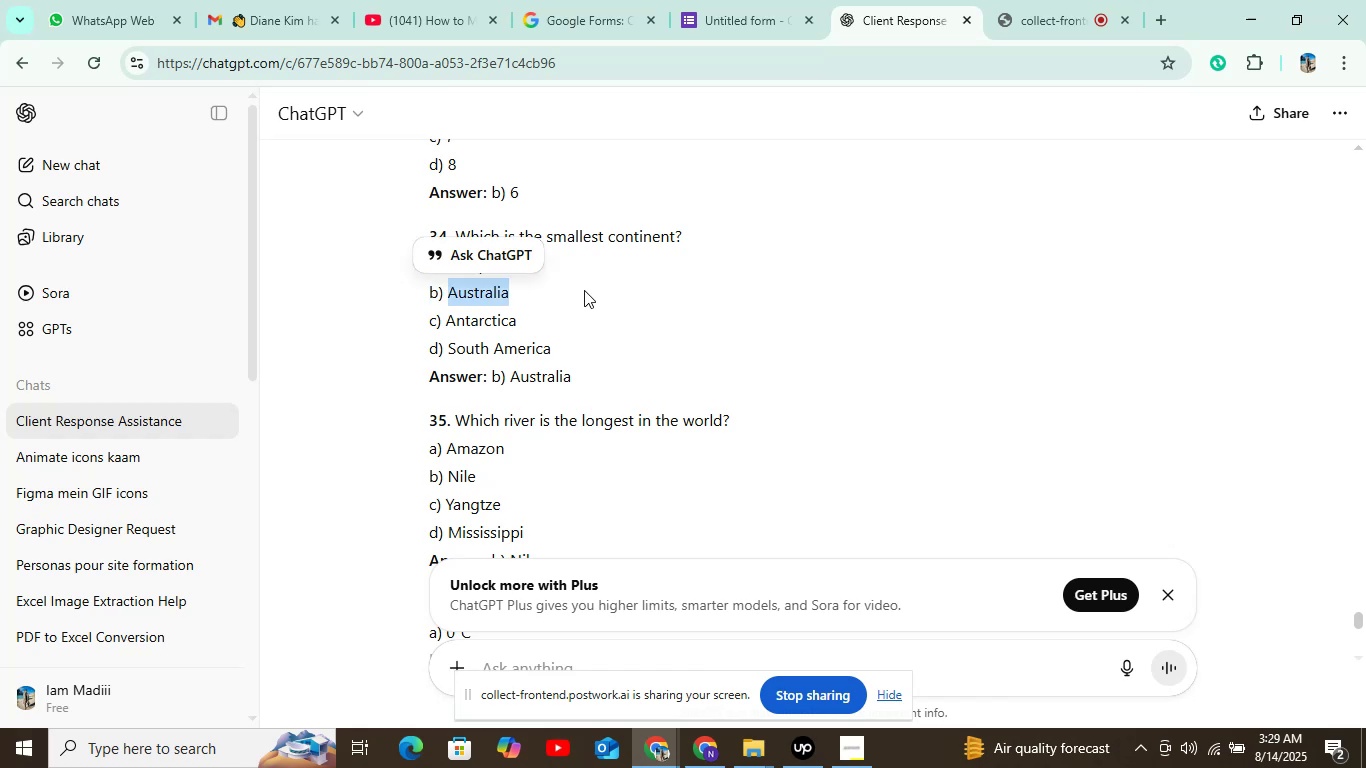 
key(Control+C)
 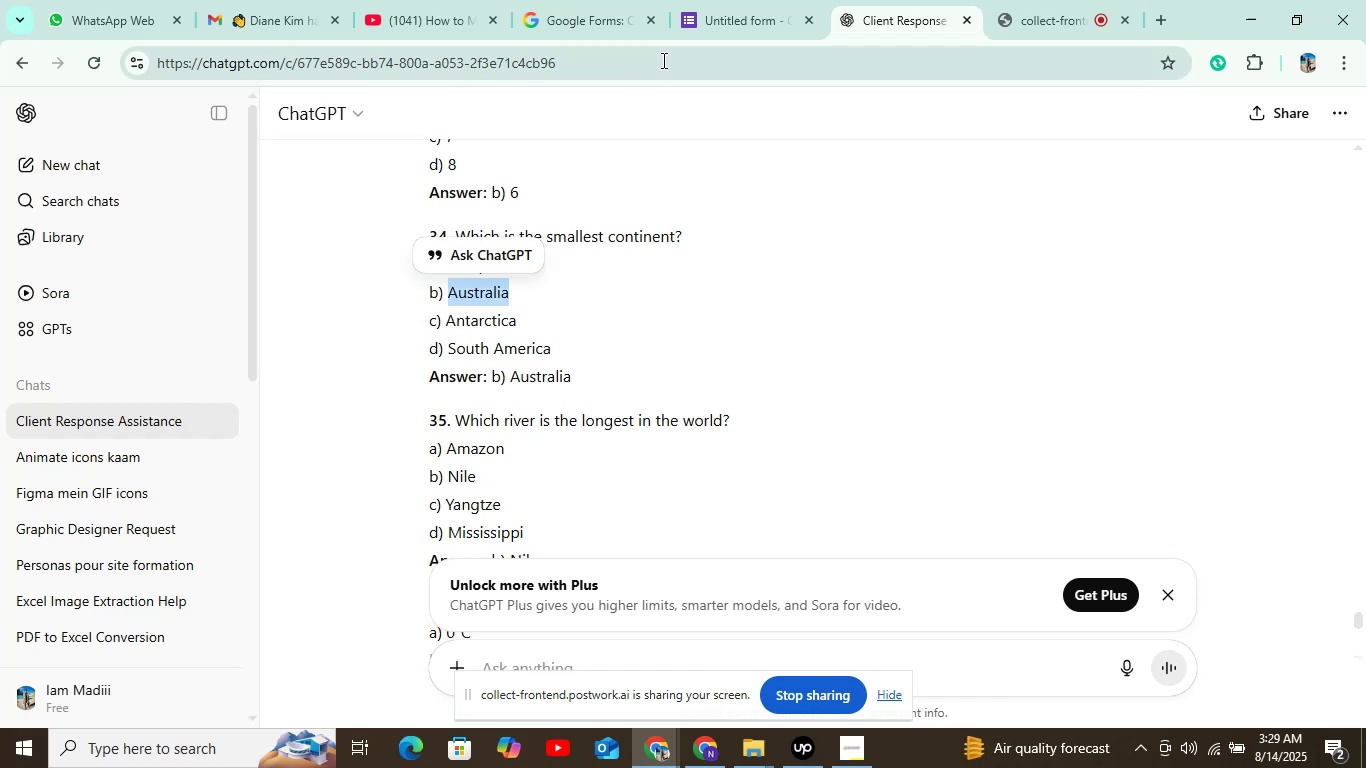 
left_click([728, 32])
 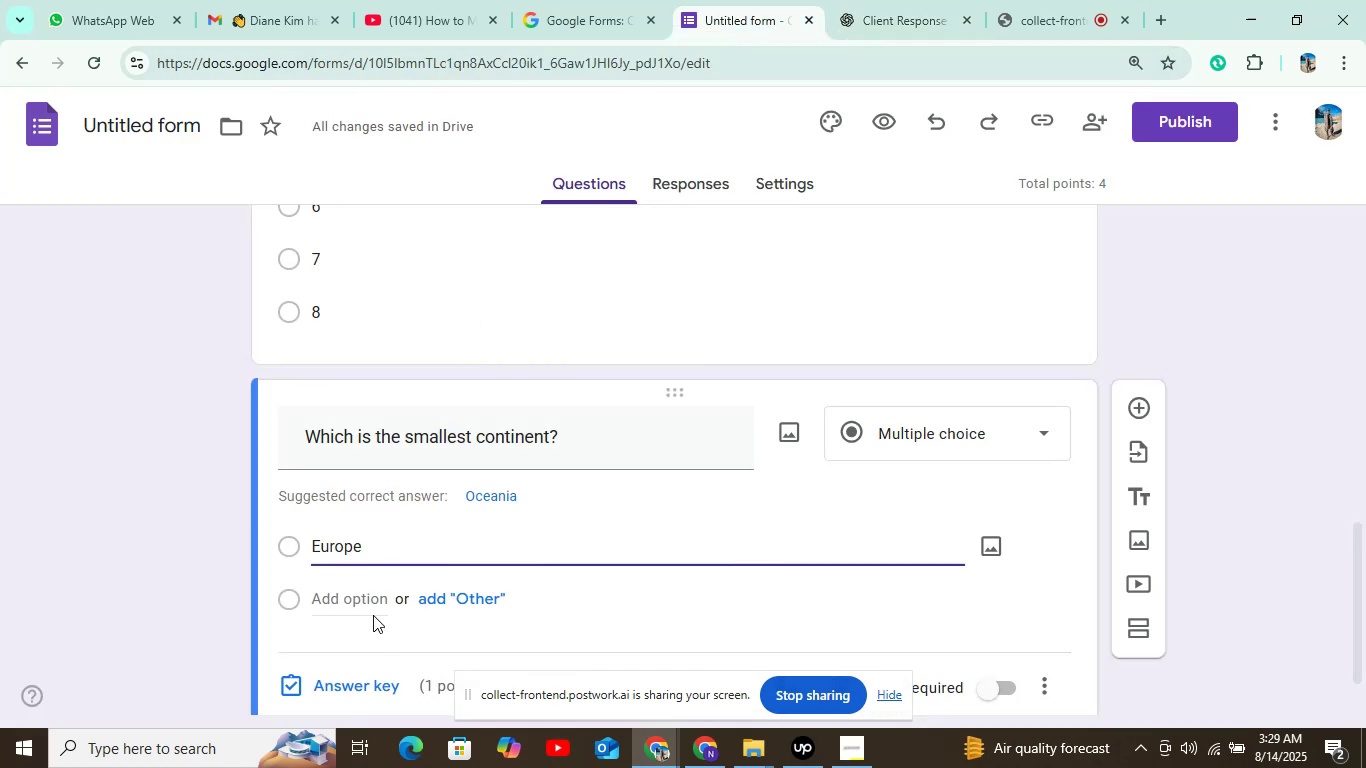 
left_click([376, 604])
 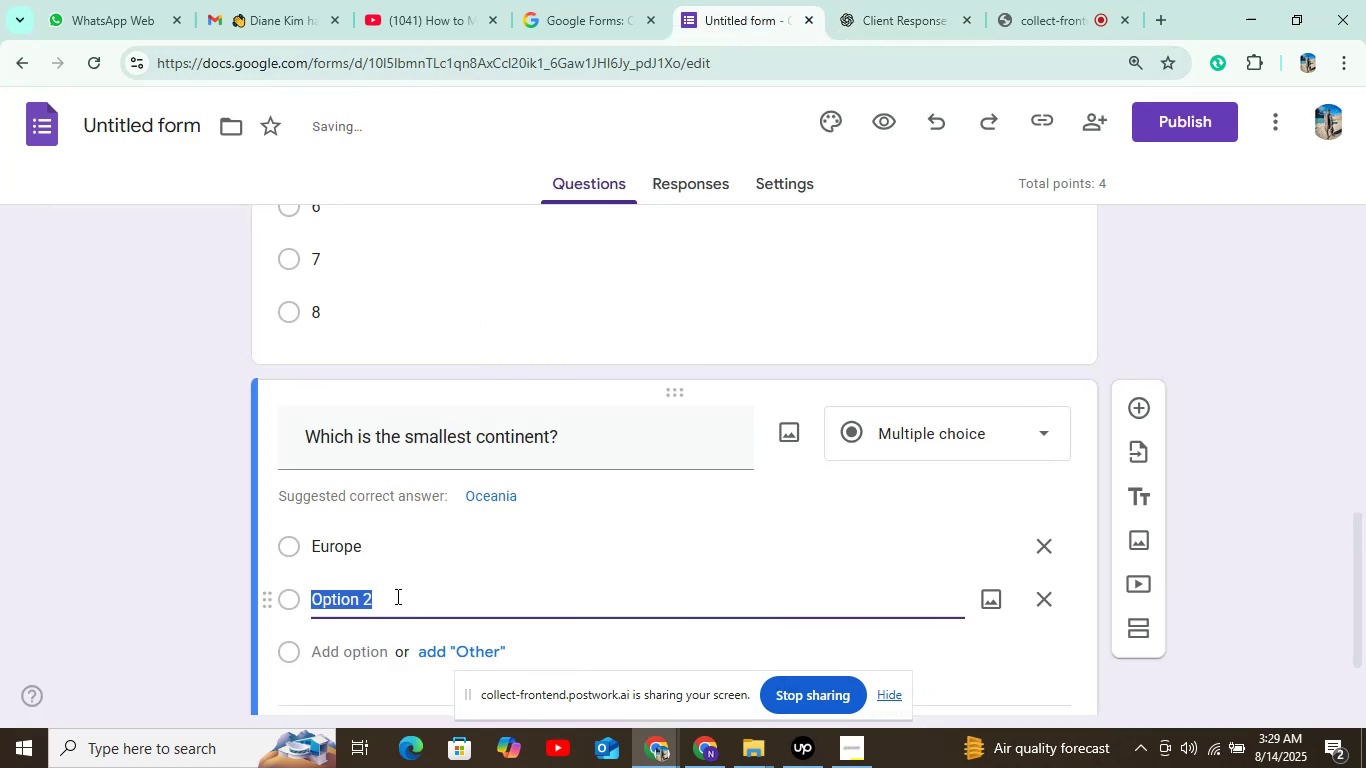 
key(Control+V)
 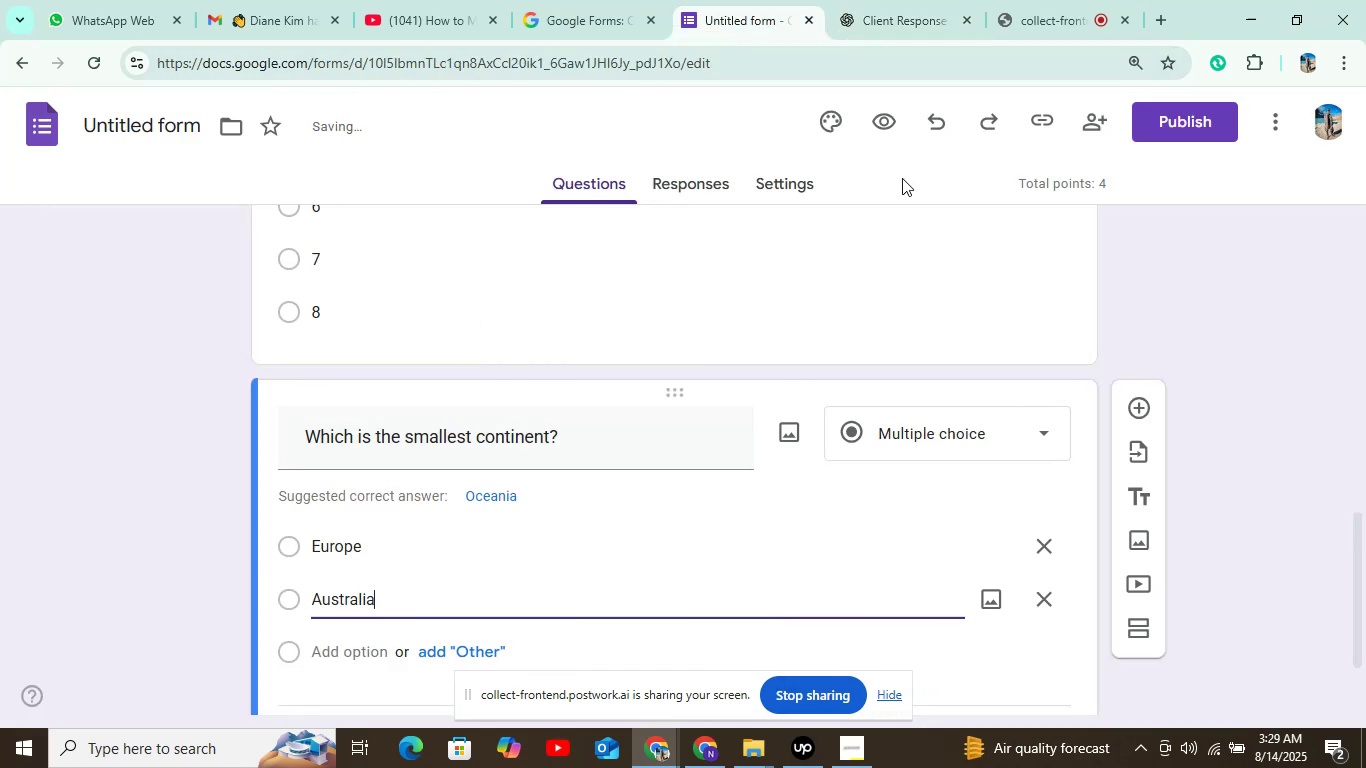 
left_click([889, 16])
 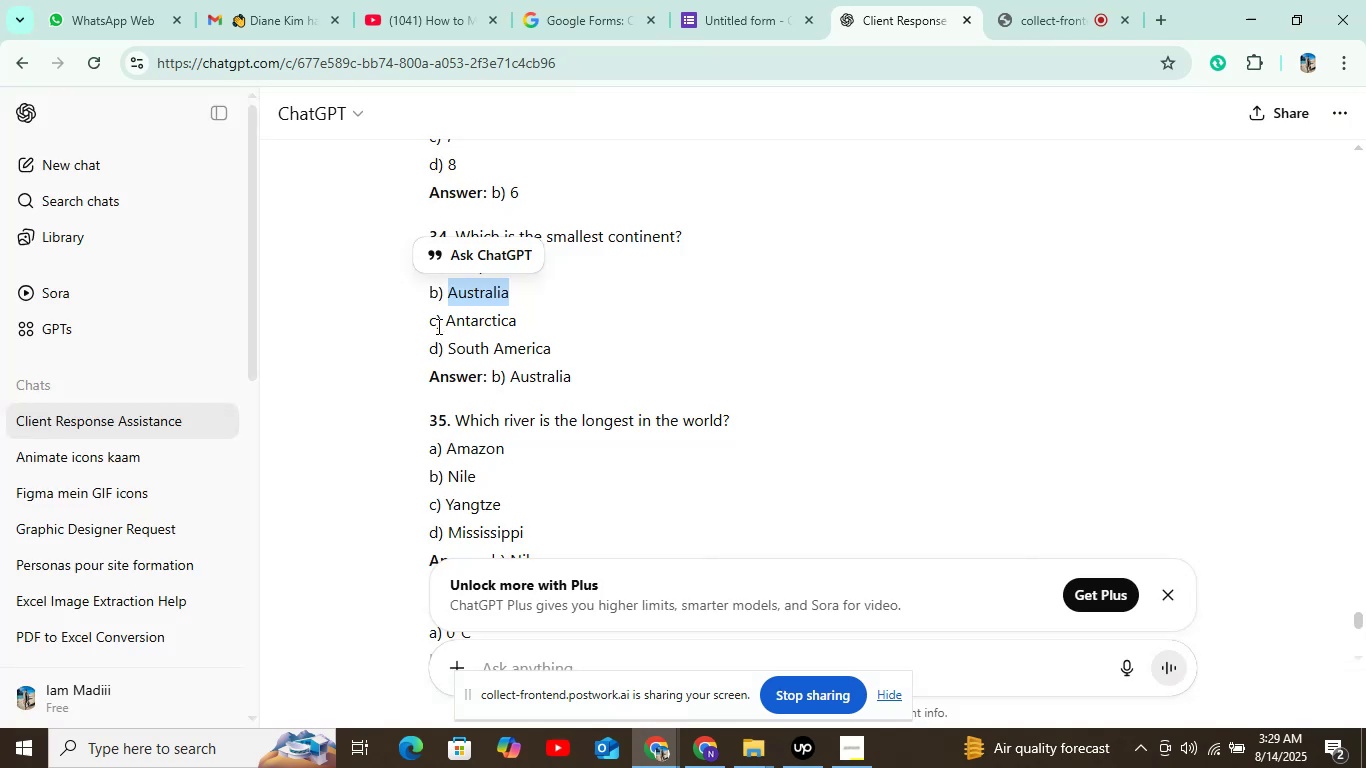 
left_click_drag(start_coordinate=[446, 320], to_coordinate=[544, 325])
 